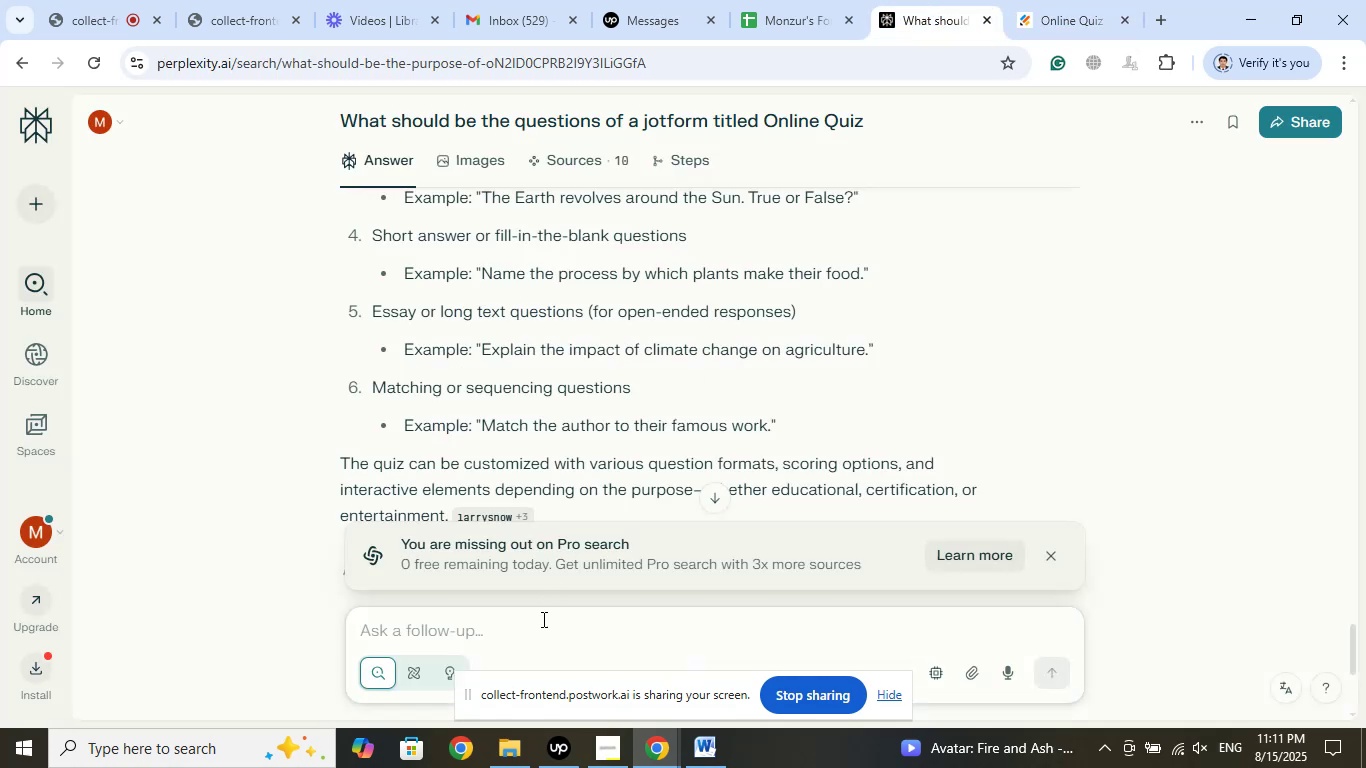 
left_click([541, 625])
 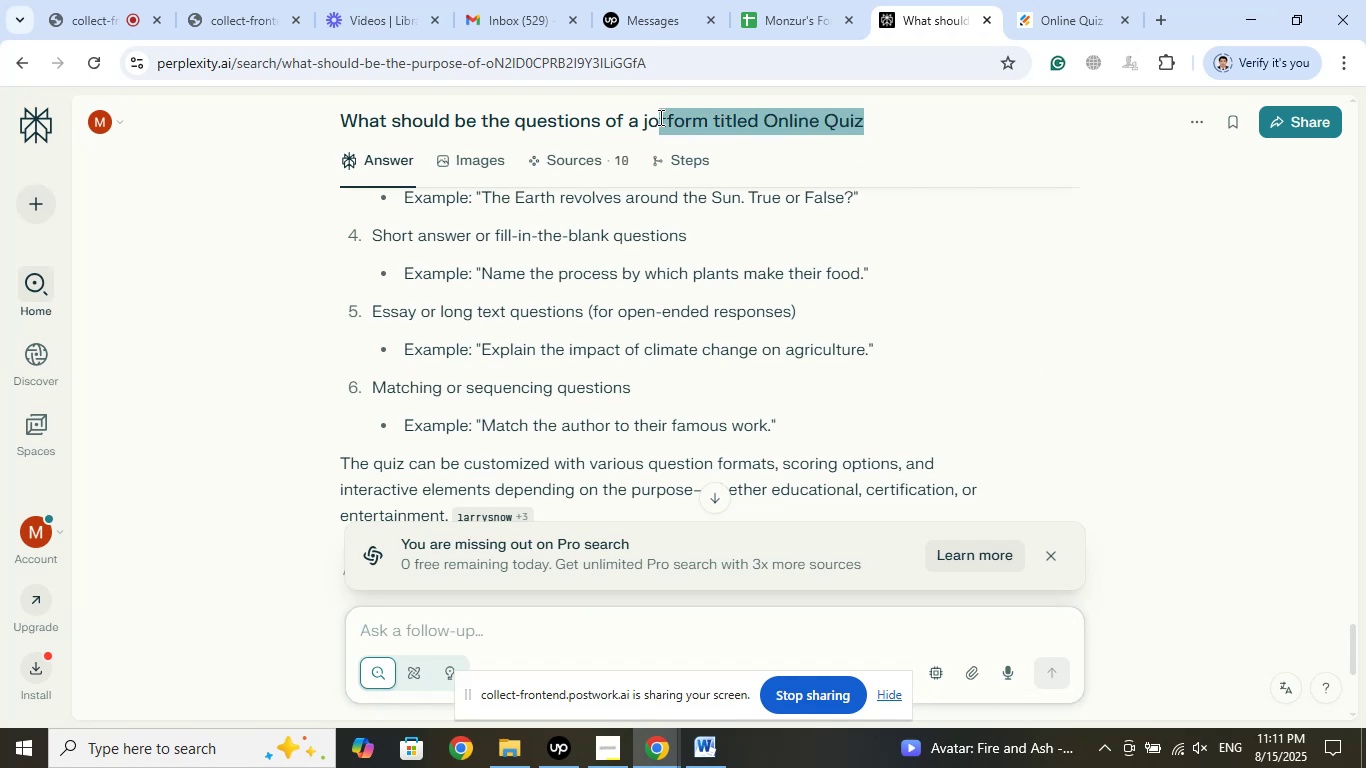 
wait(6.79)
 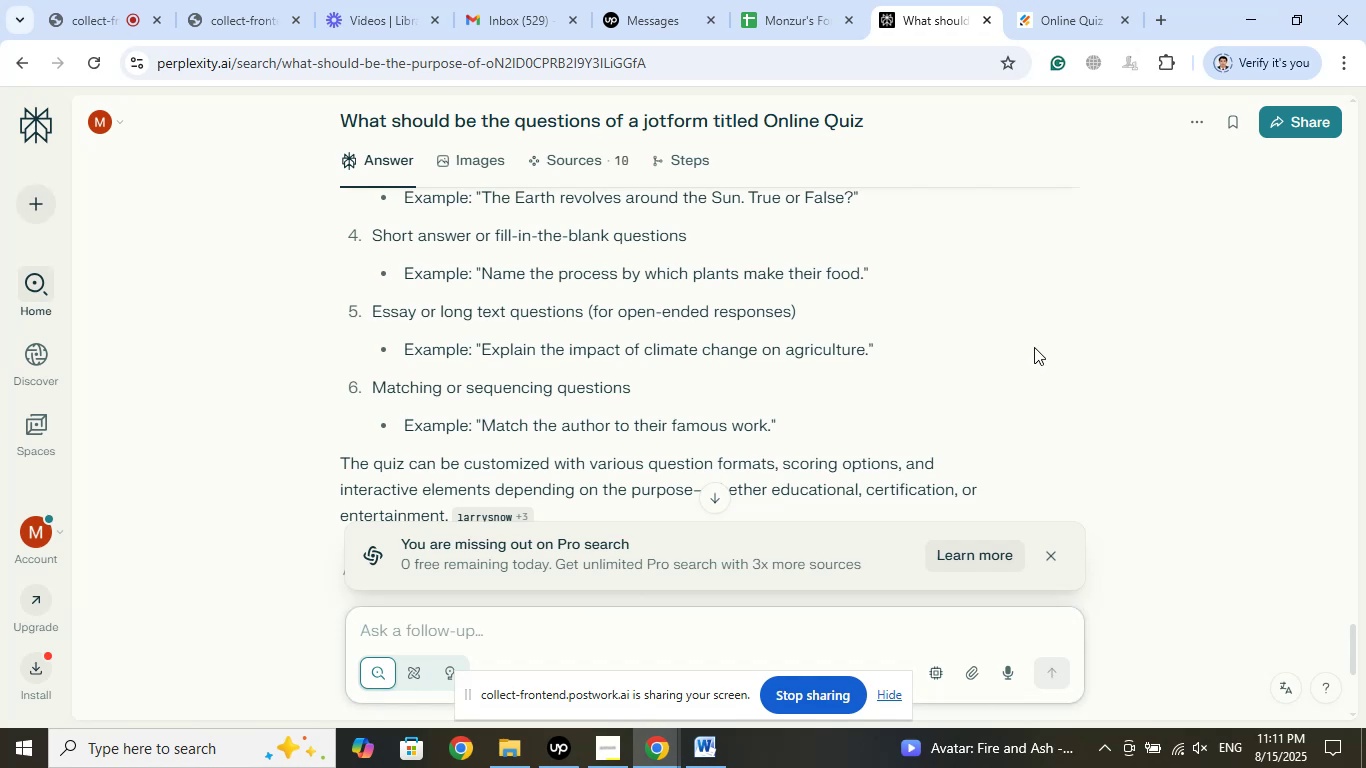 
right_click([629, 116])
 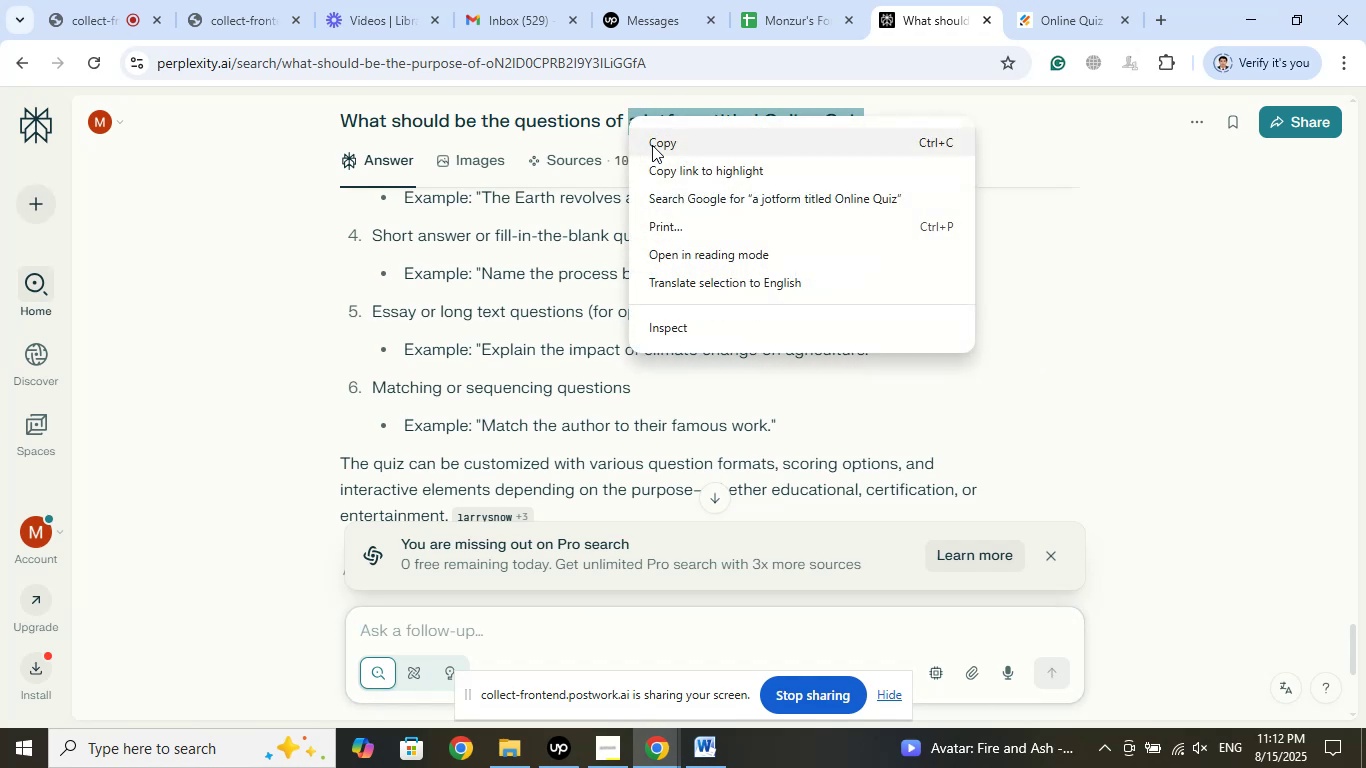 
left_click([652, 145])
 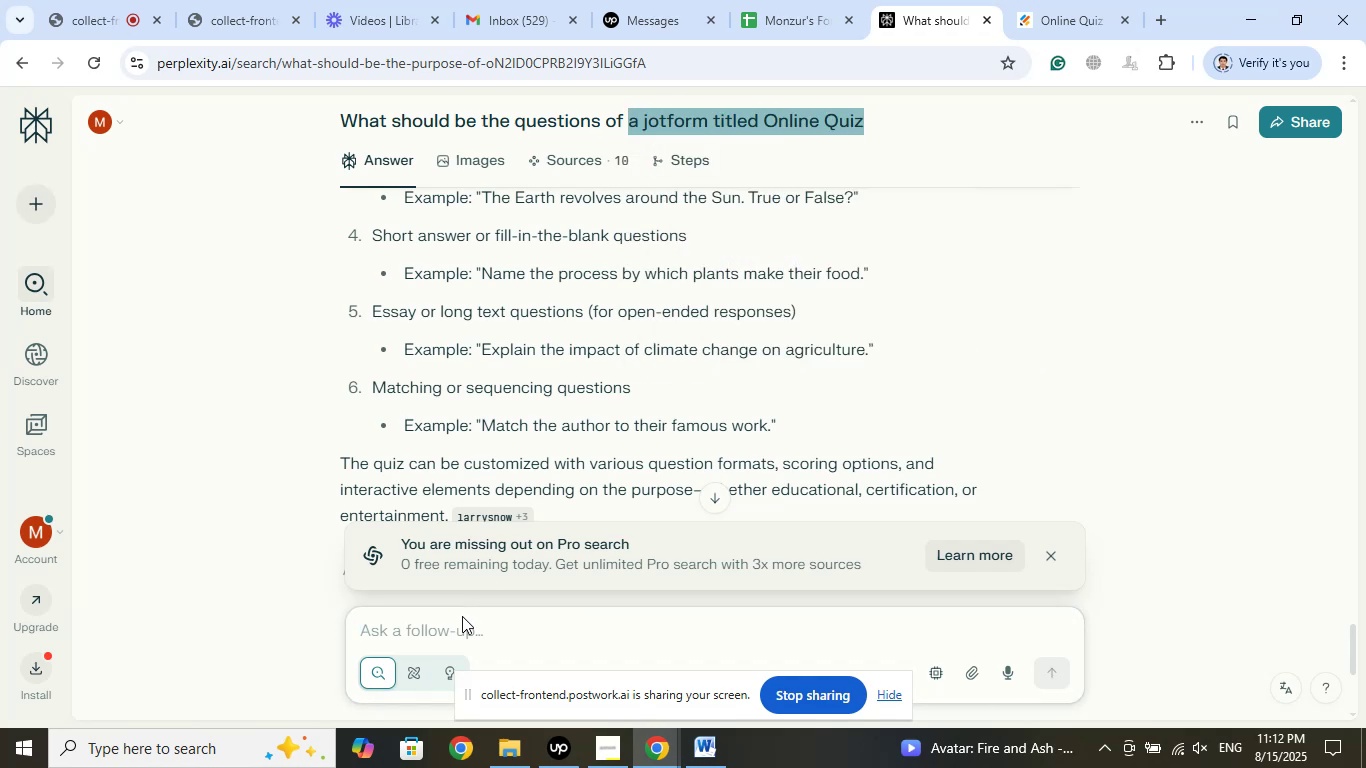 
left_click([462, 624])
 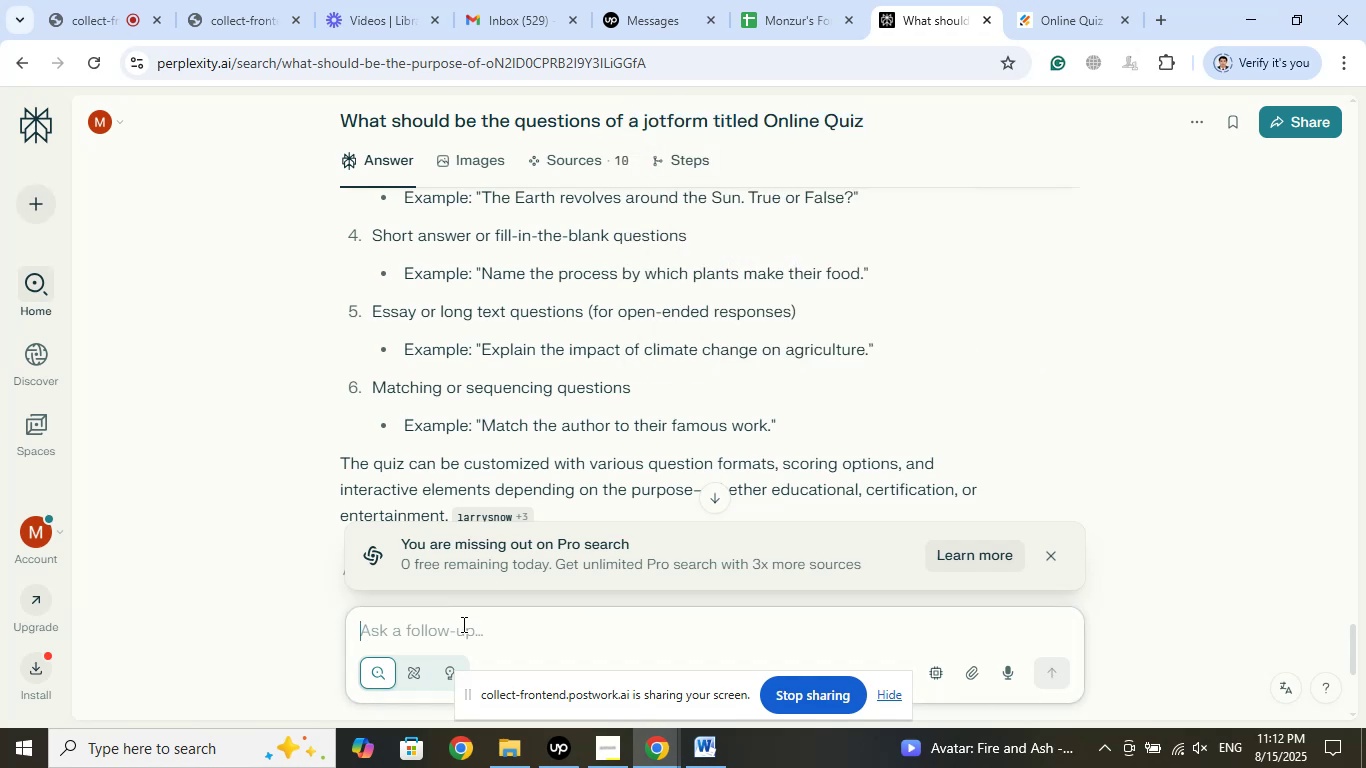 
right_click([462, 624])
 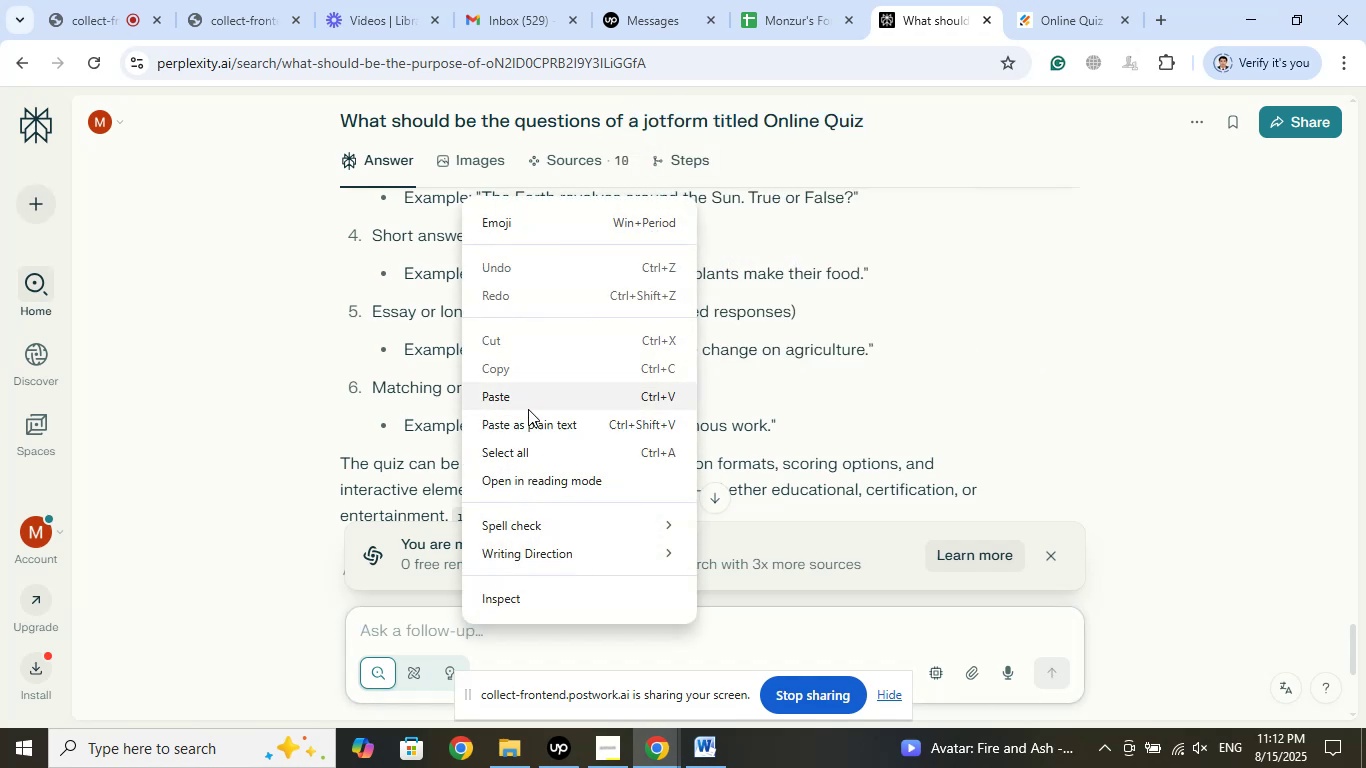 
left_click([527, 403])
 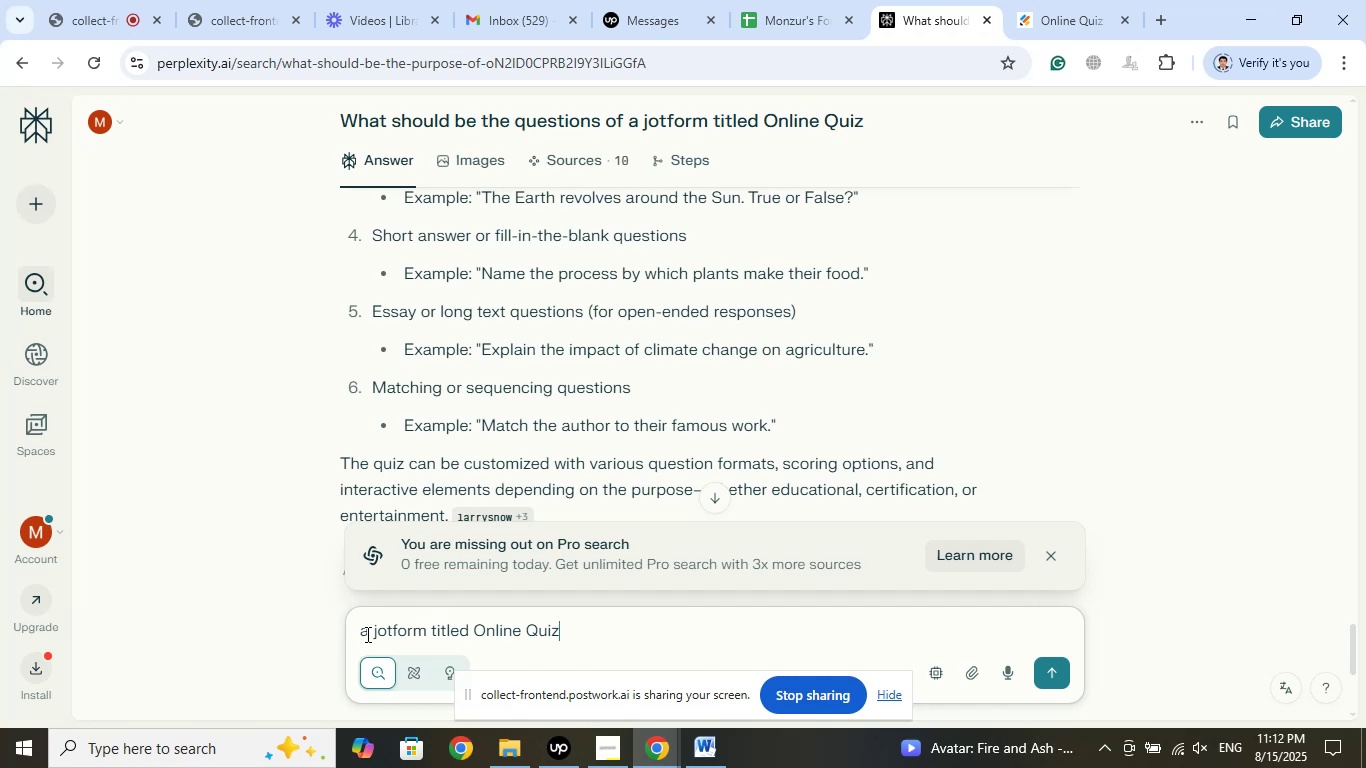 
left_click([363, 635])
 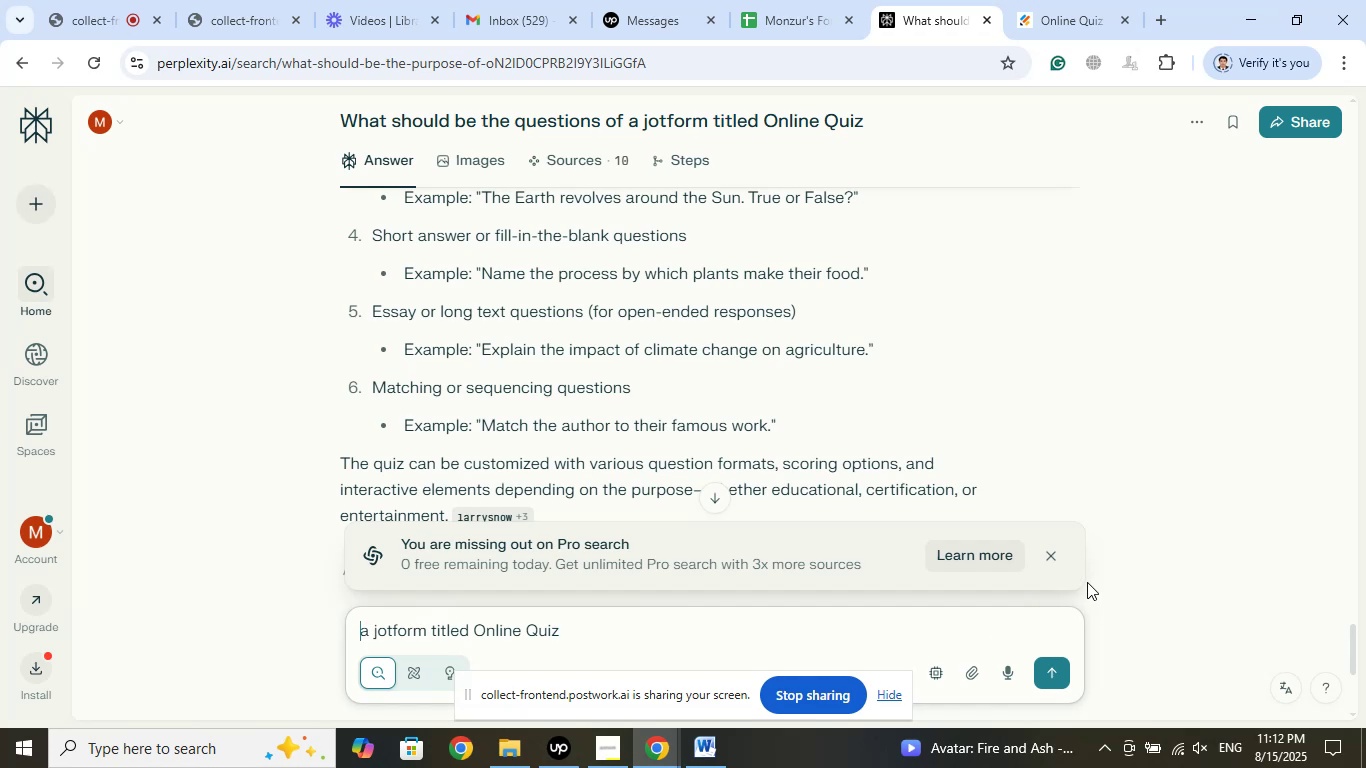 
type(What should be the fill in the blank question for )
 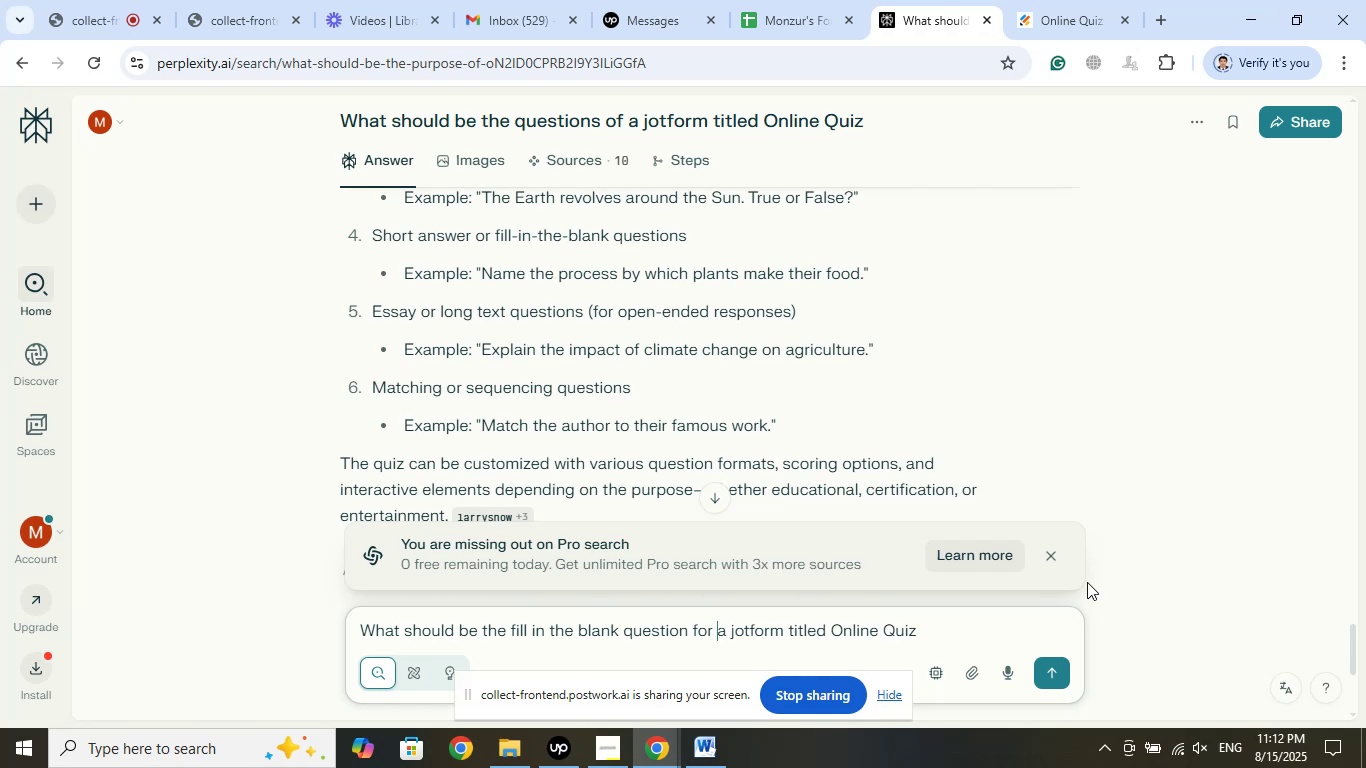 
key(Enter)
 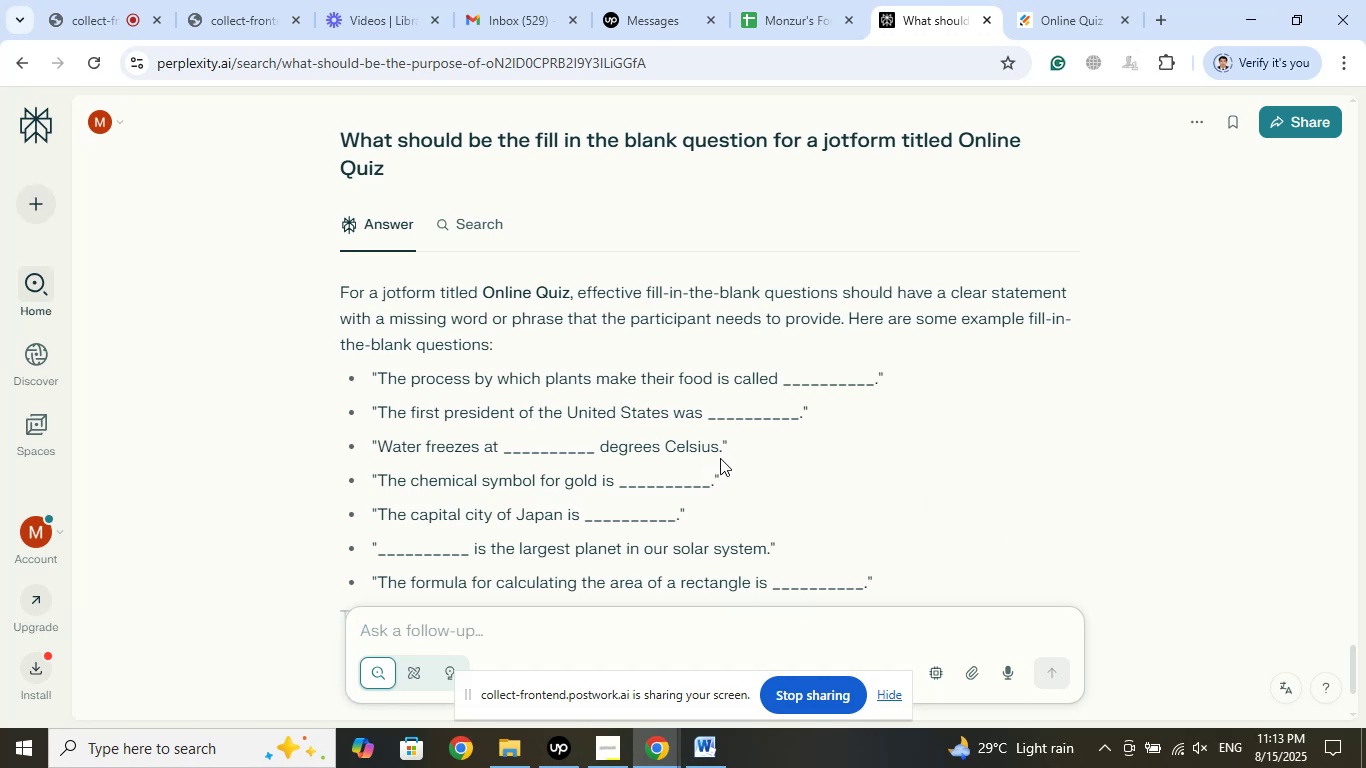 
wait(51.45)
 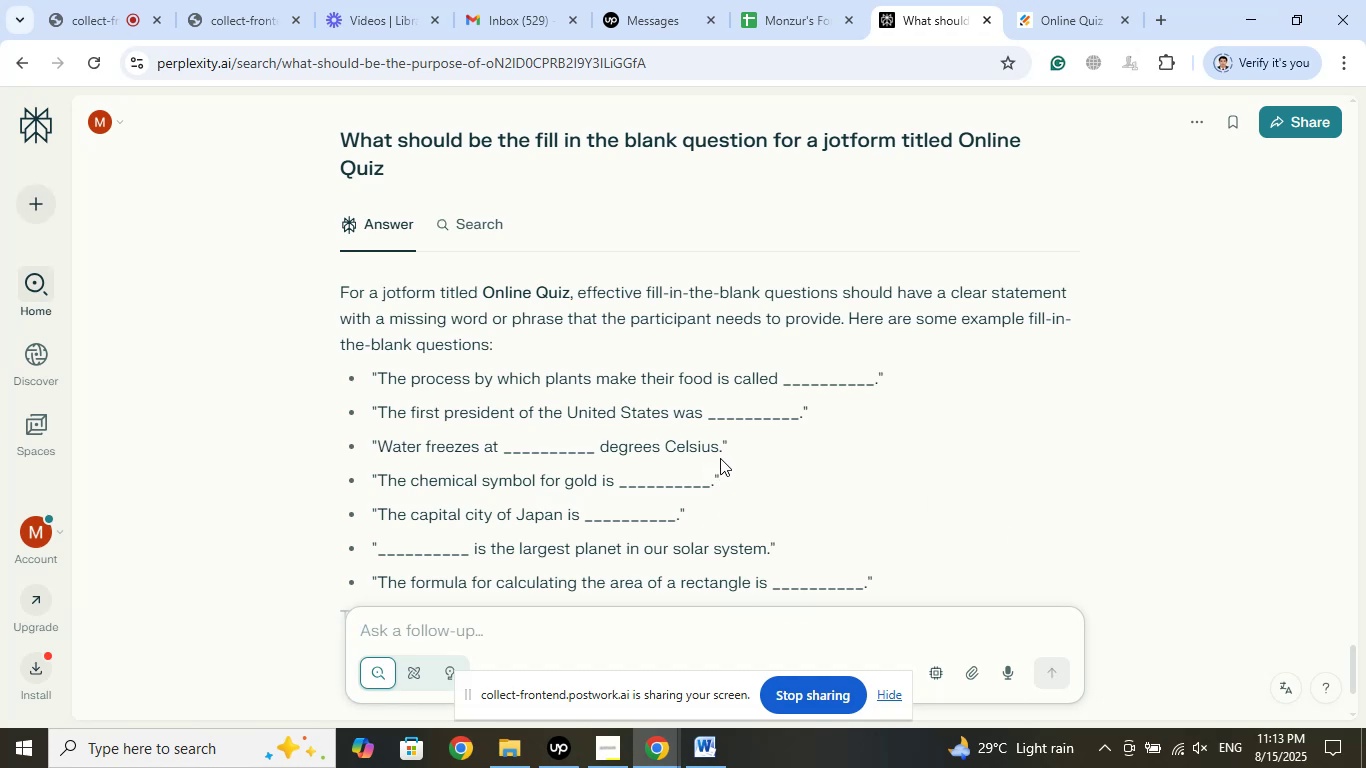 
right_click([405, 447])
 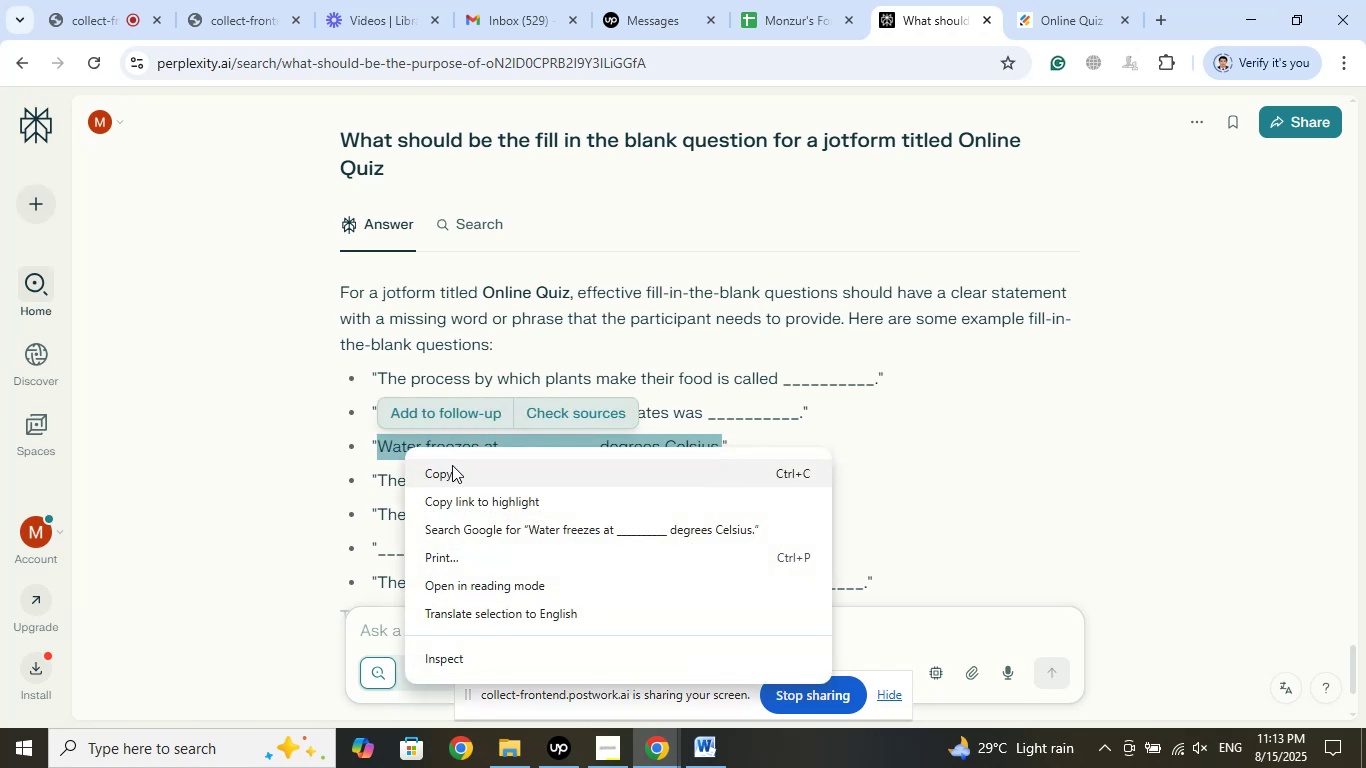 
left_click([452, 466])
 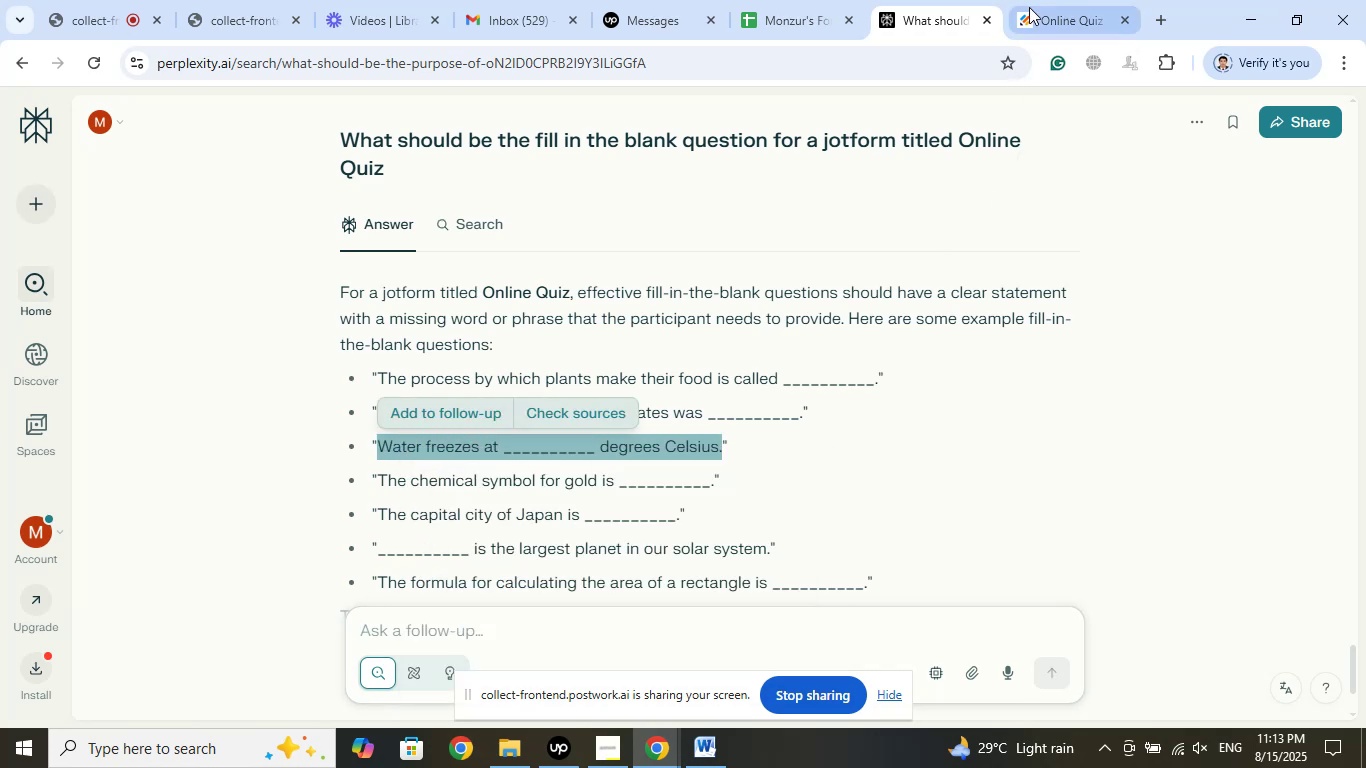 
left_click([1029, 0])
 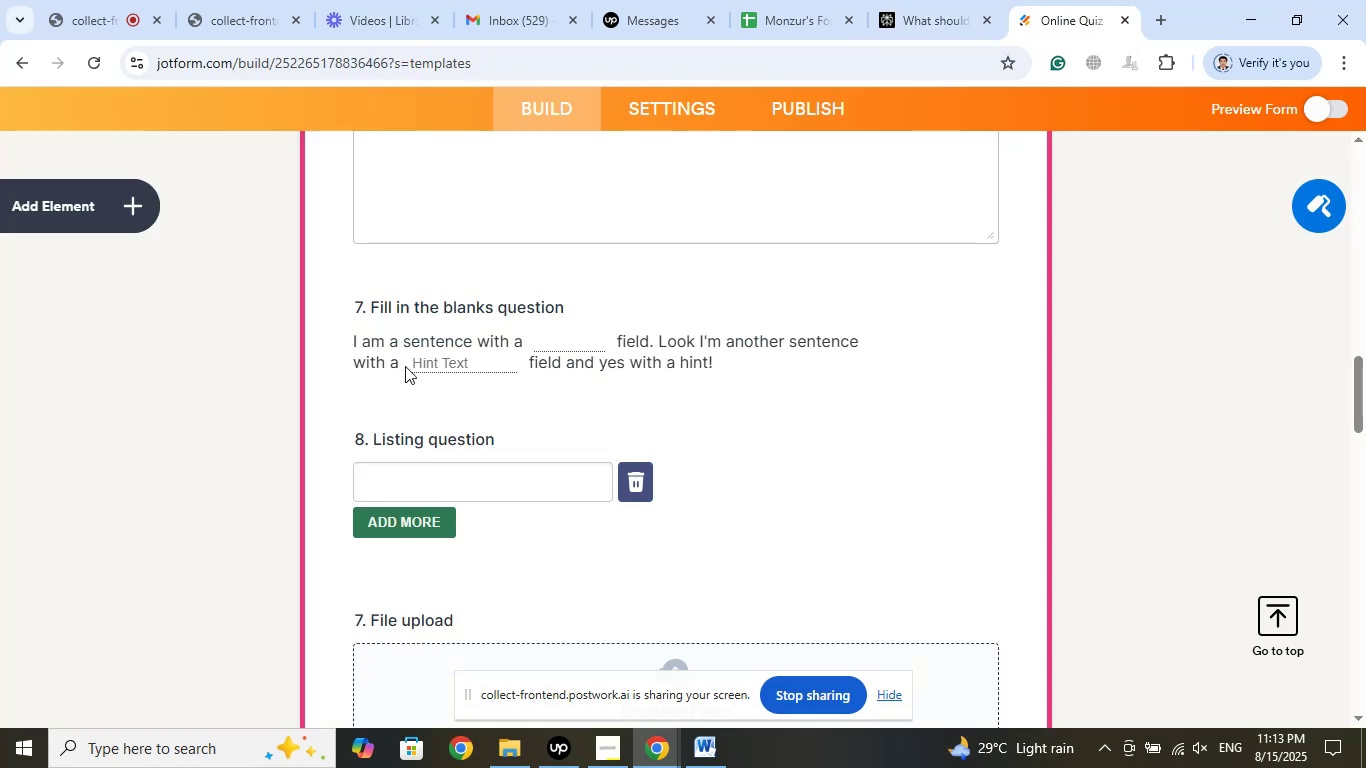 
left_click([400, 346])
 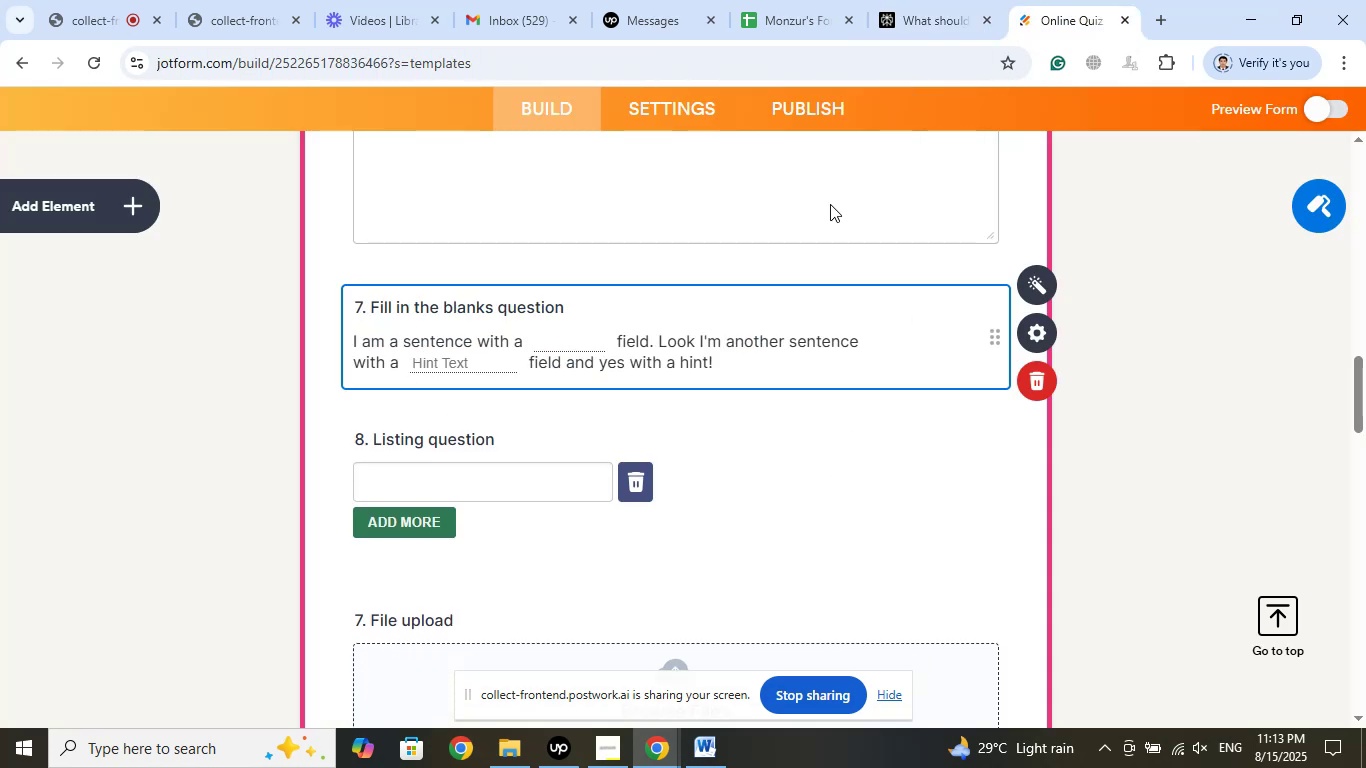 
left_click([925, 0])
 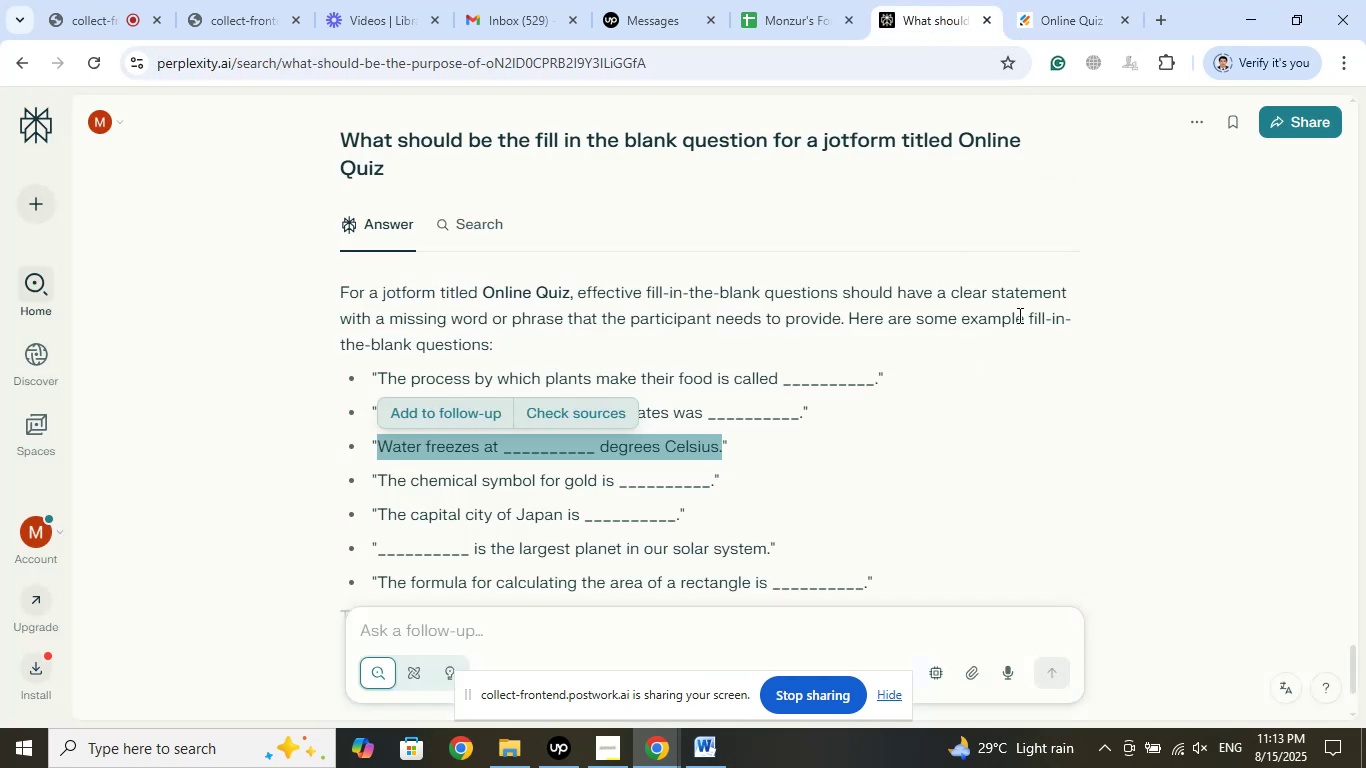 
left_click([1060, 7])
 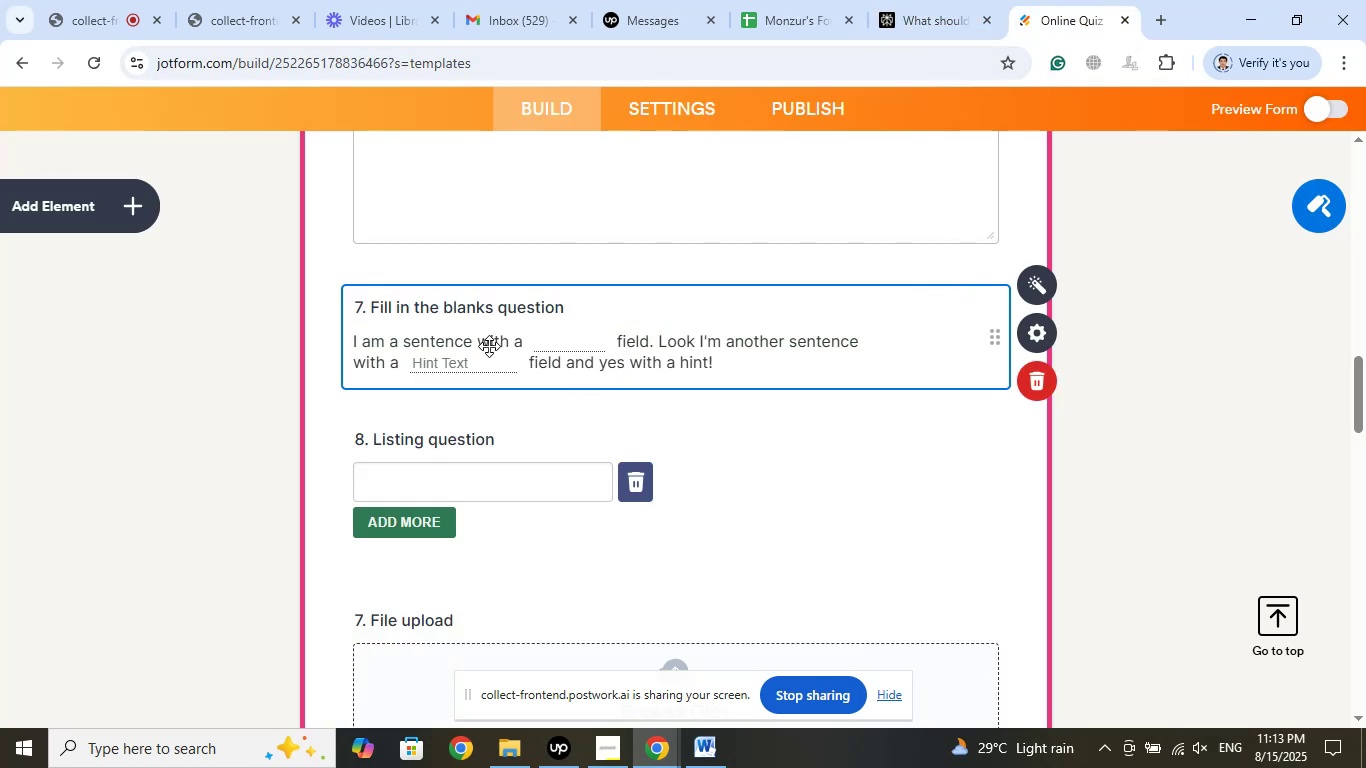 
wait(5.8)
 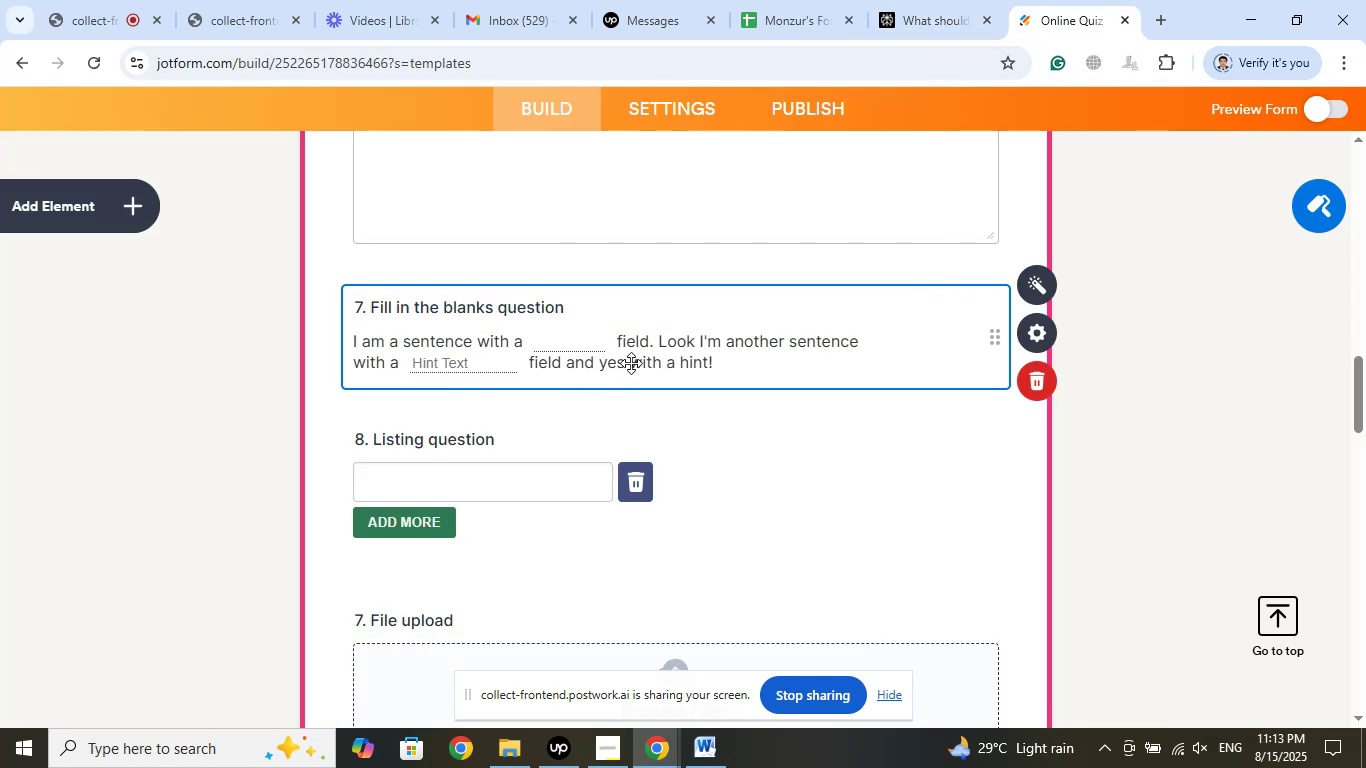 
scroll: coordinate [542, 390], scroll_direction: up, amount: 2.0
 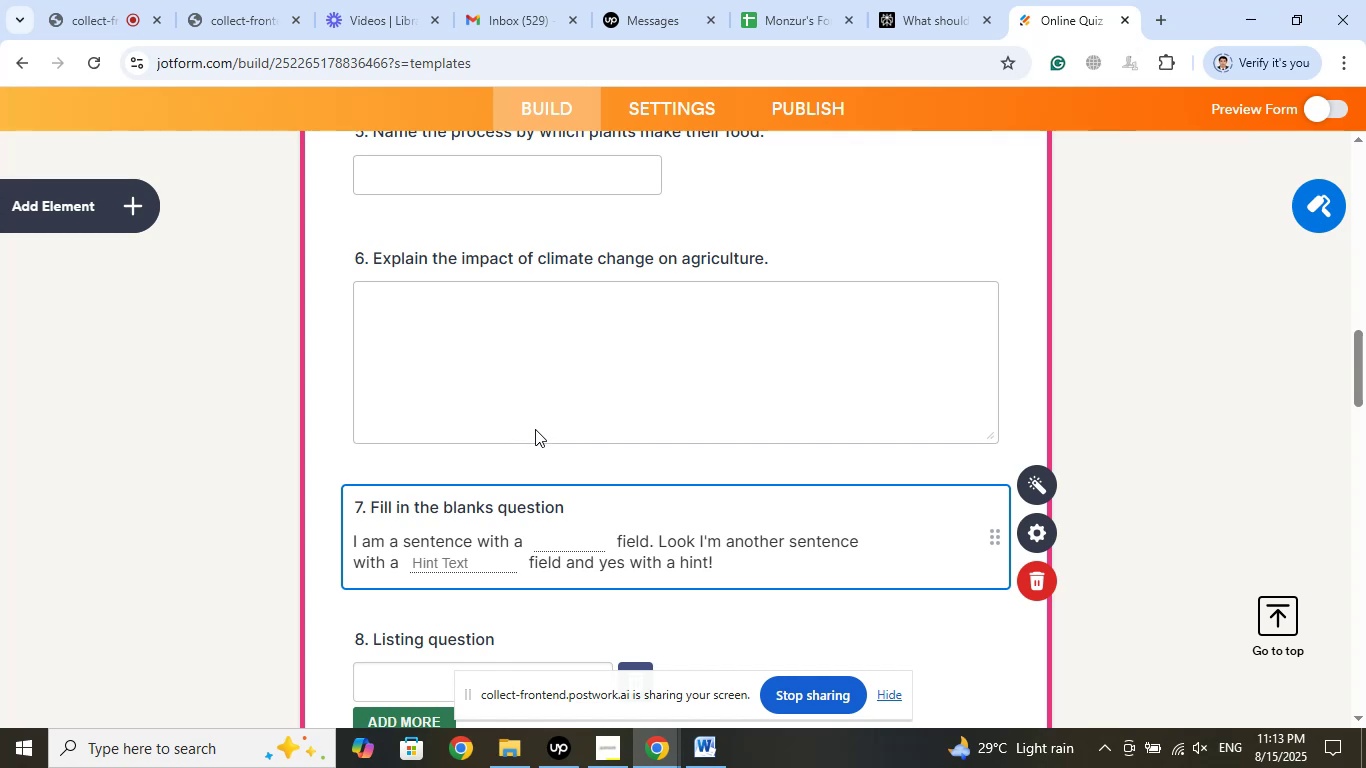 
wait(5.72)
 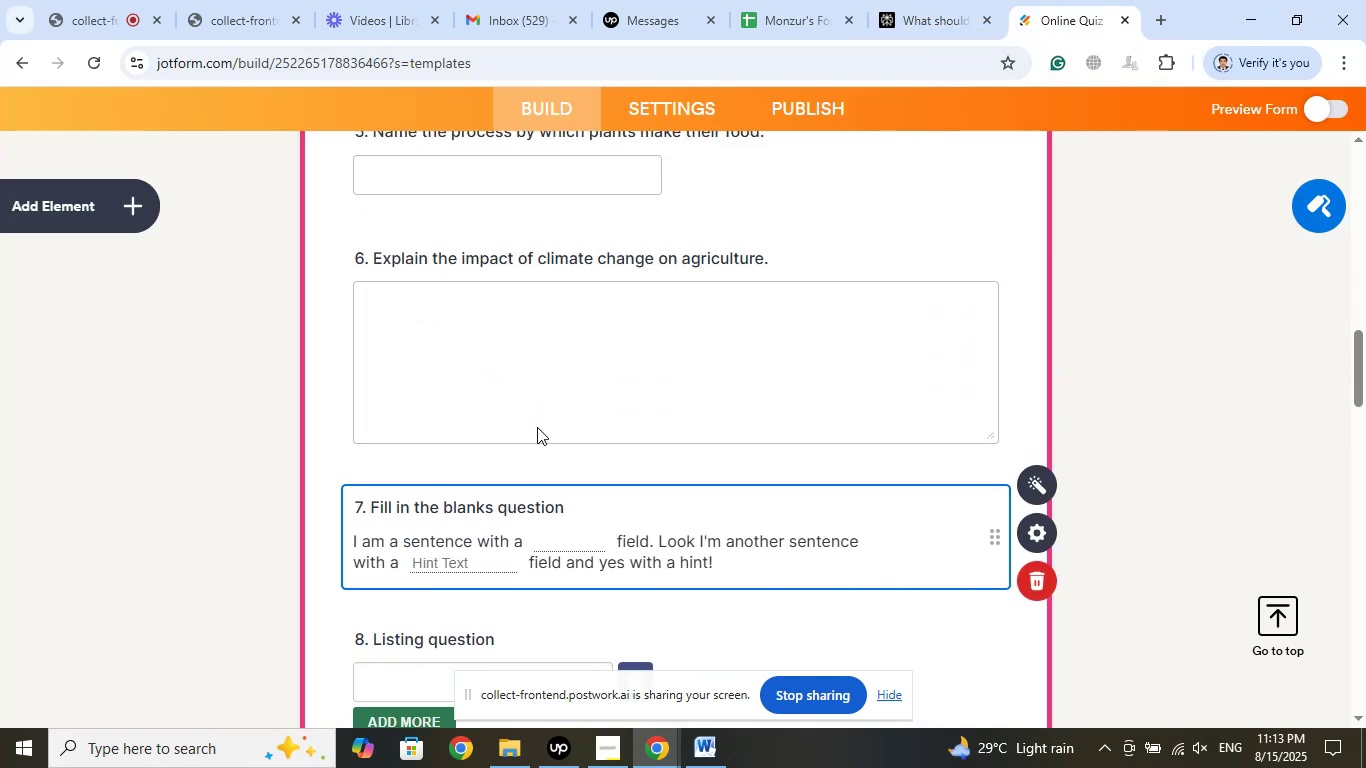 
left_click([469, 553])
 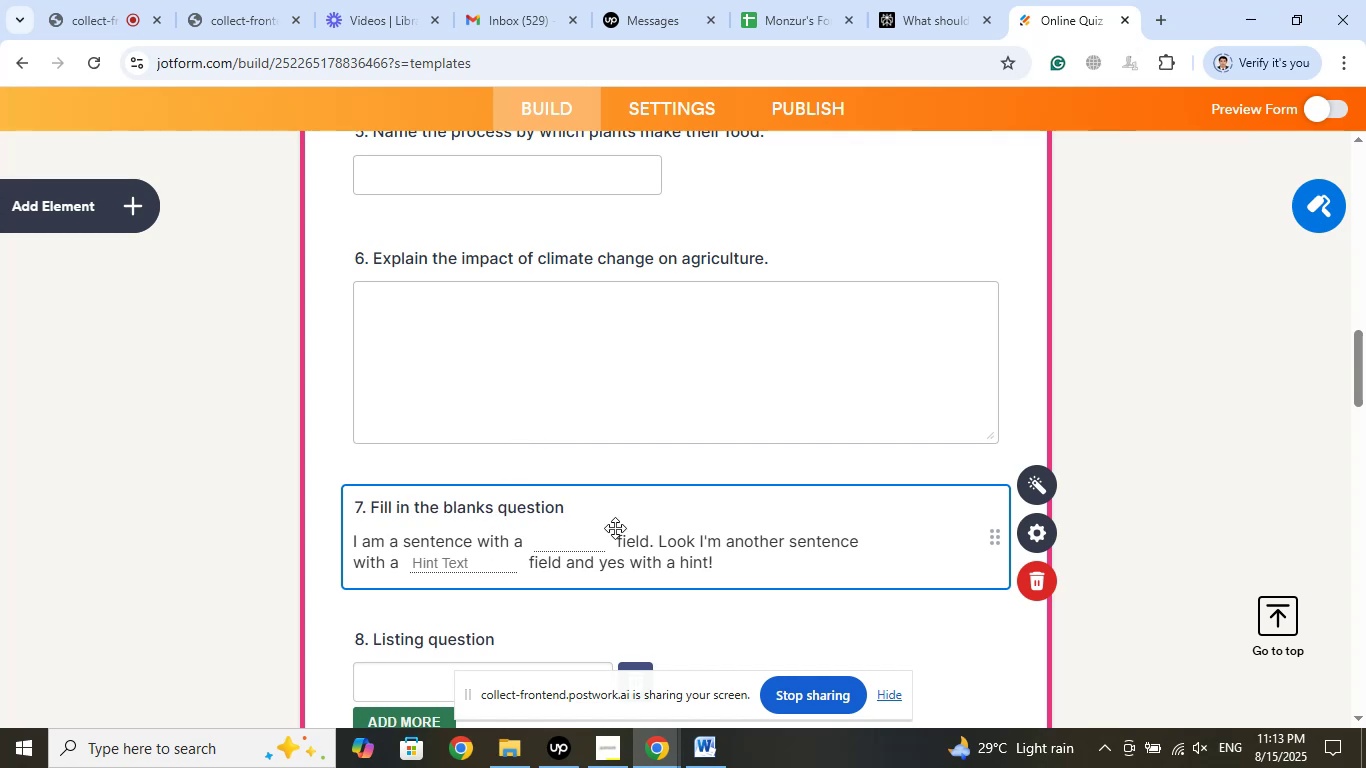 
left_click([545, 505])
 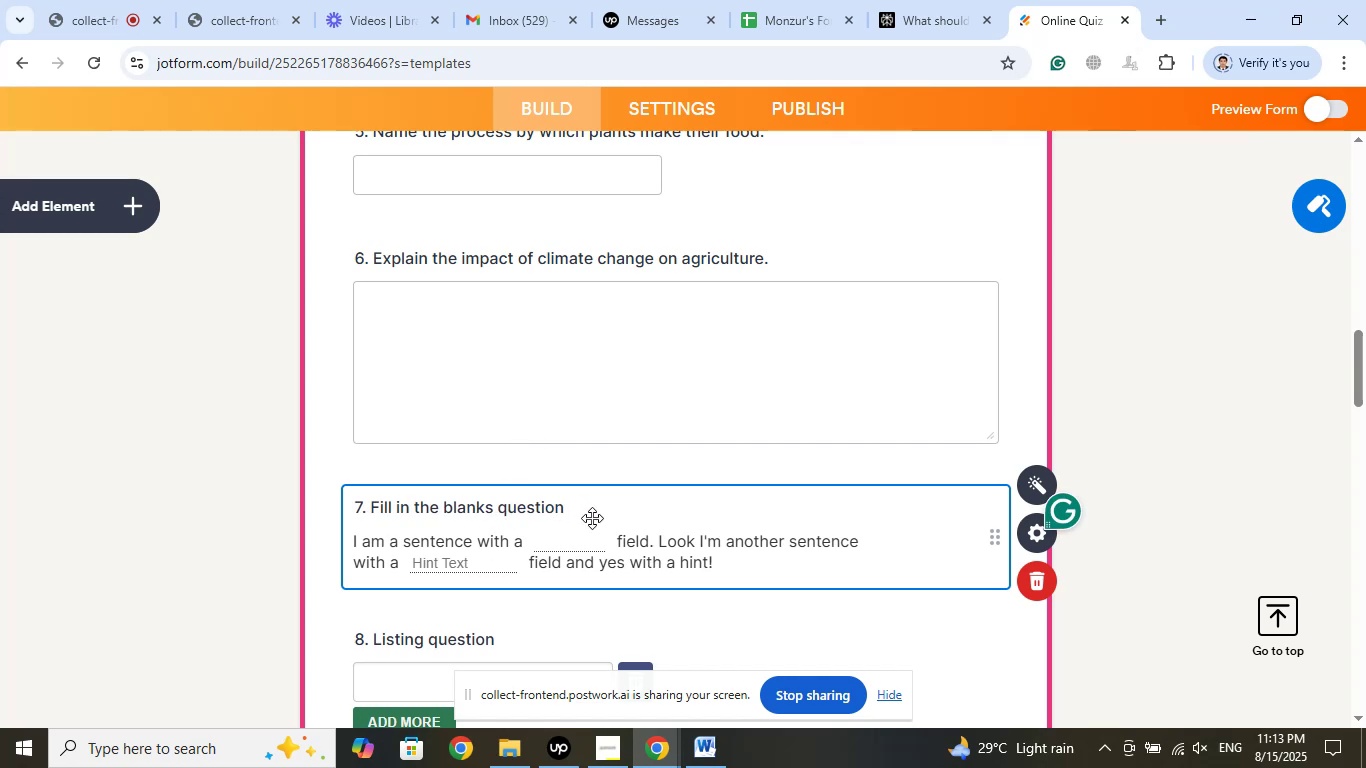 
scroll: coordinate [645, 490], scroll_direction: down, amount: 2.0
 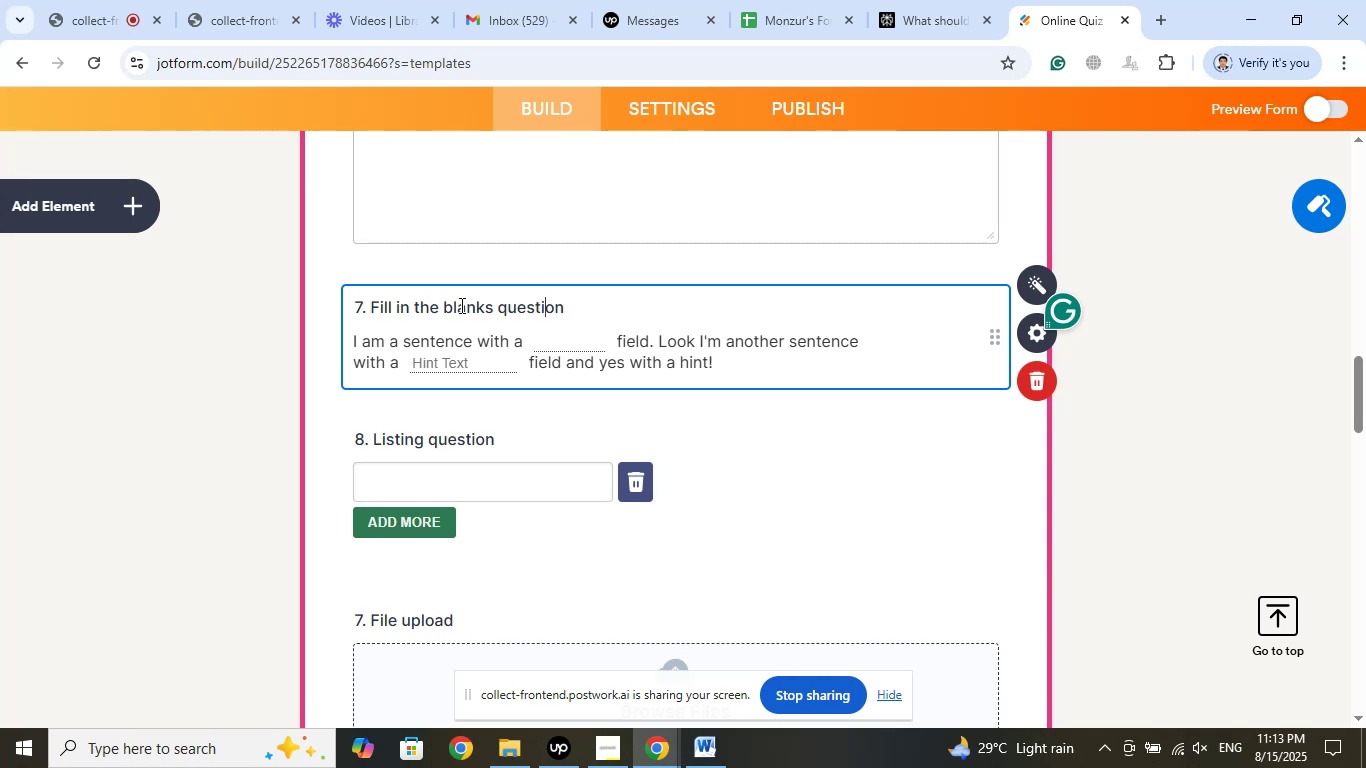 
left_click([367, 342])
 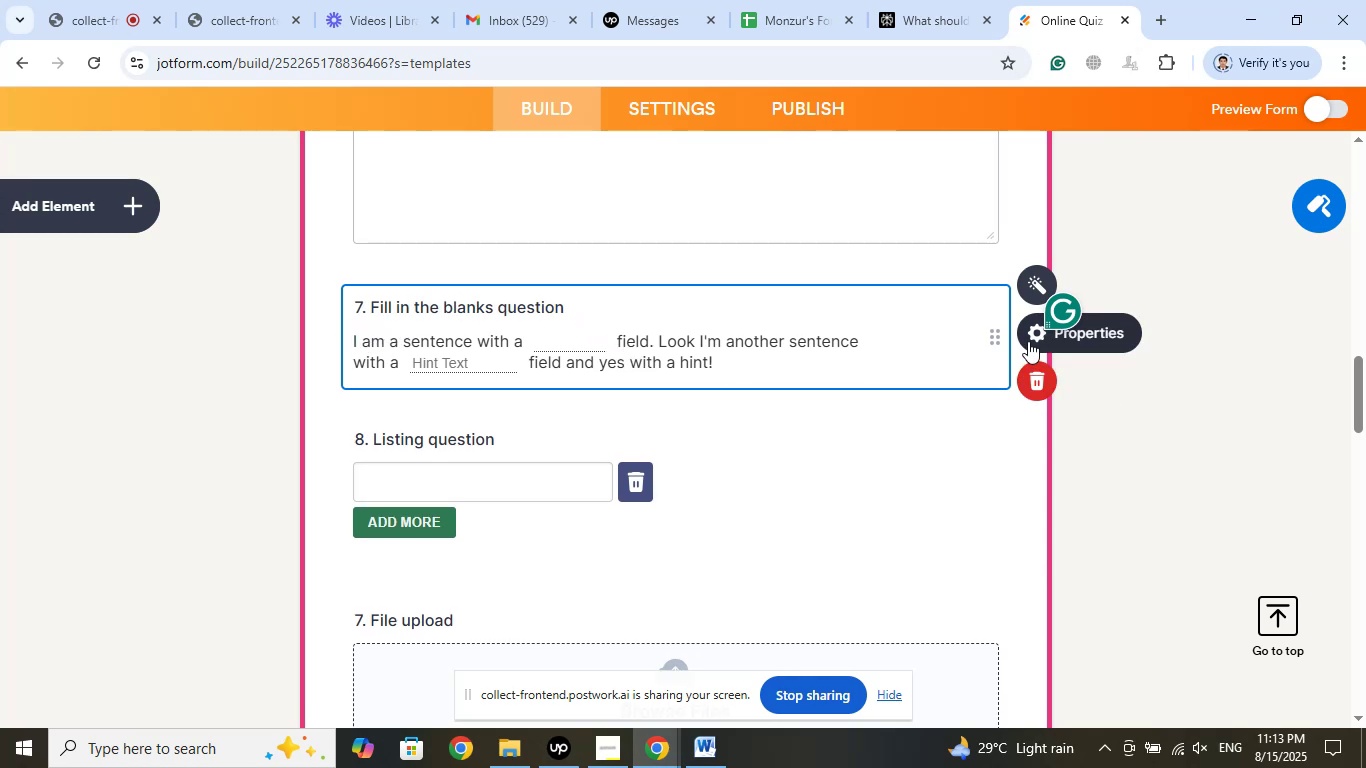 
wait(7.82)
 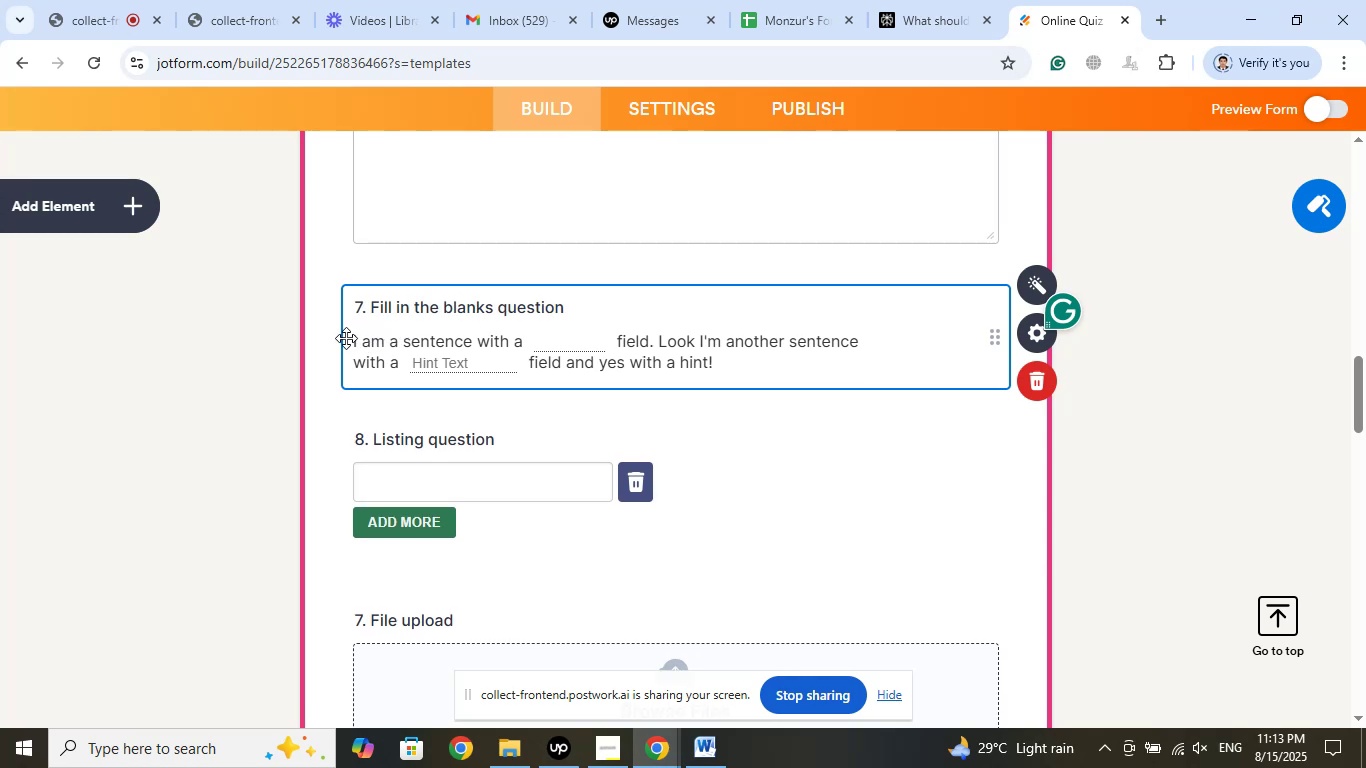 
left_click([1036, 340])
 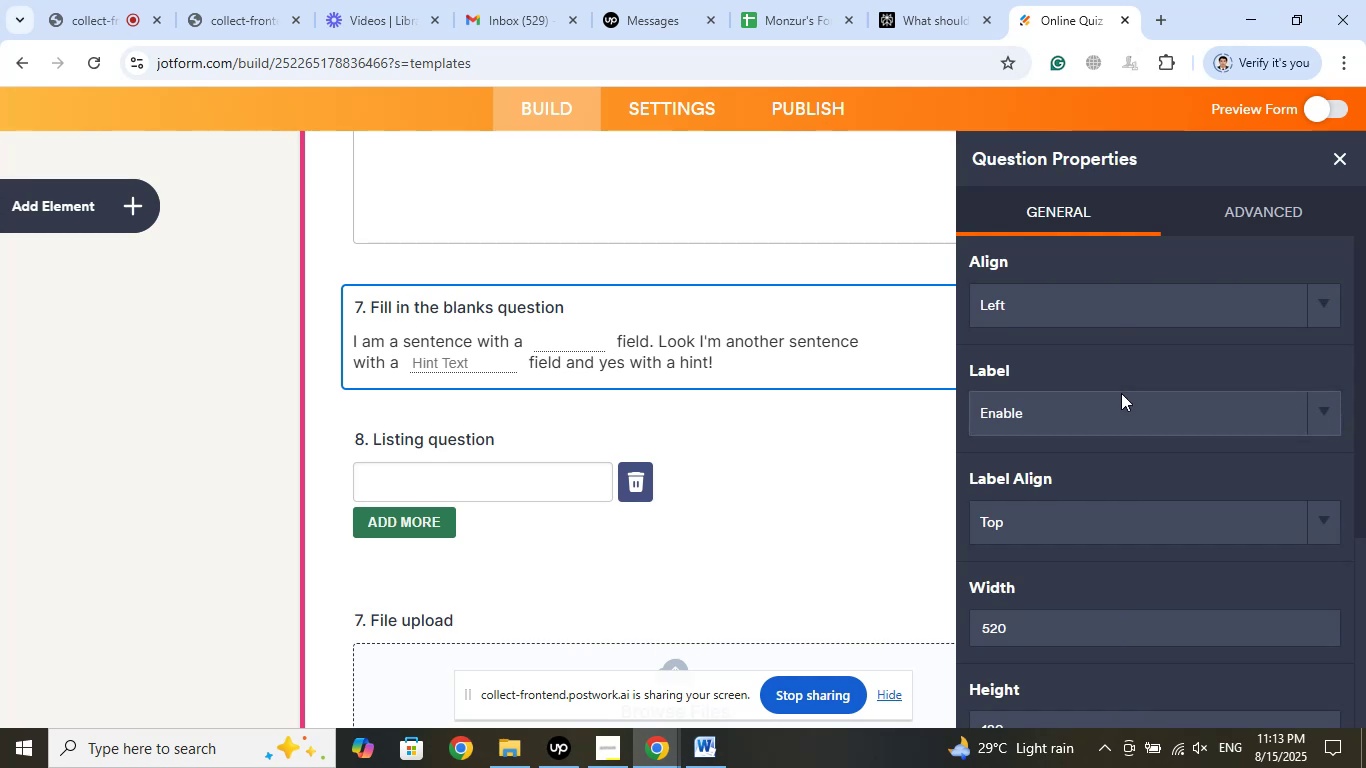 
scroll: coordinate [1109, 452], scroll_direction: down, amount: 5.0
 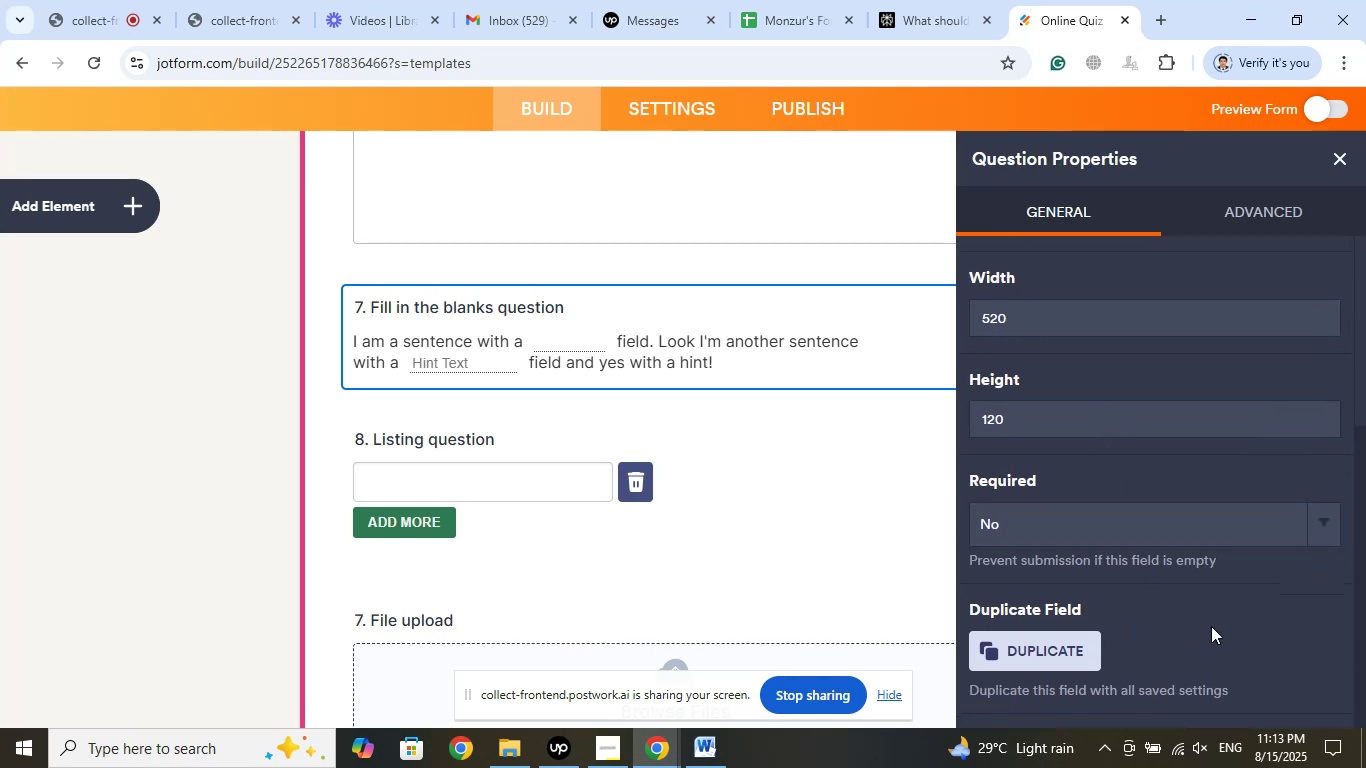 
scroll: coordinate [1211, 626], scroll_direction: up, amount: 8.0
 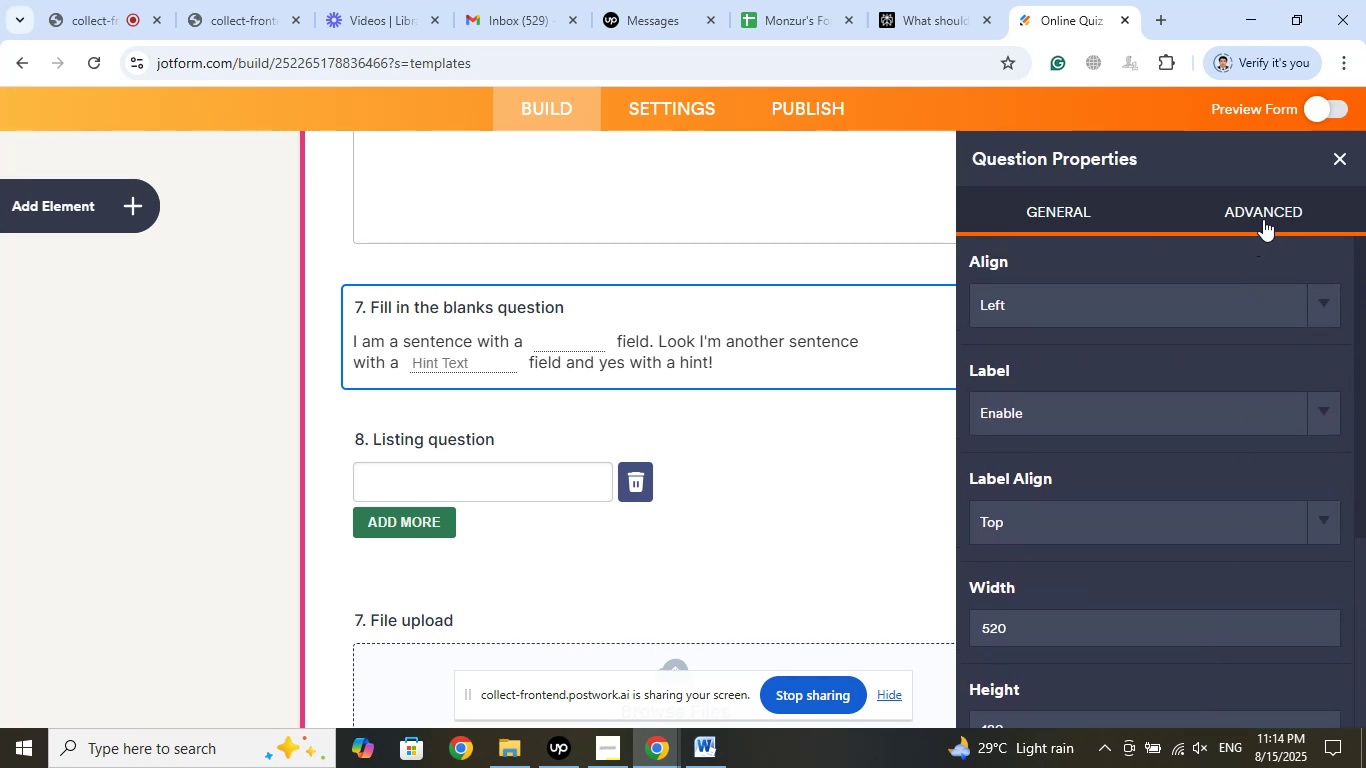 
left_click([1263, 219])
 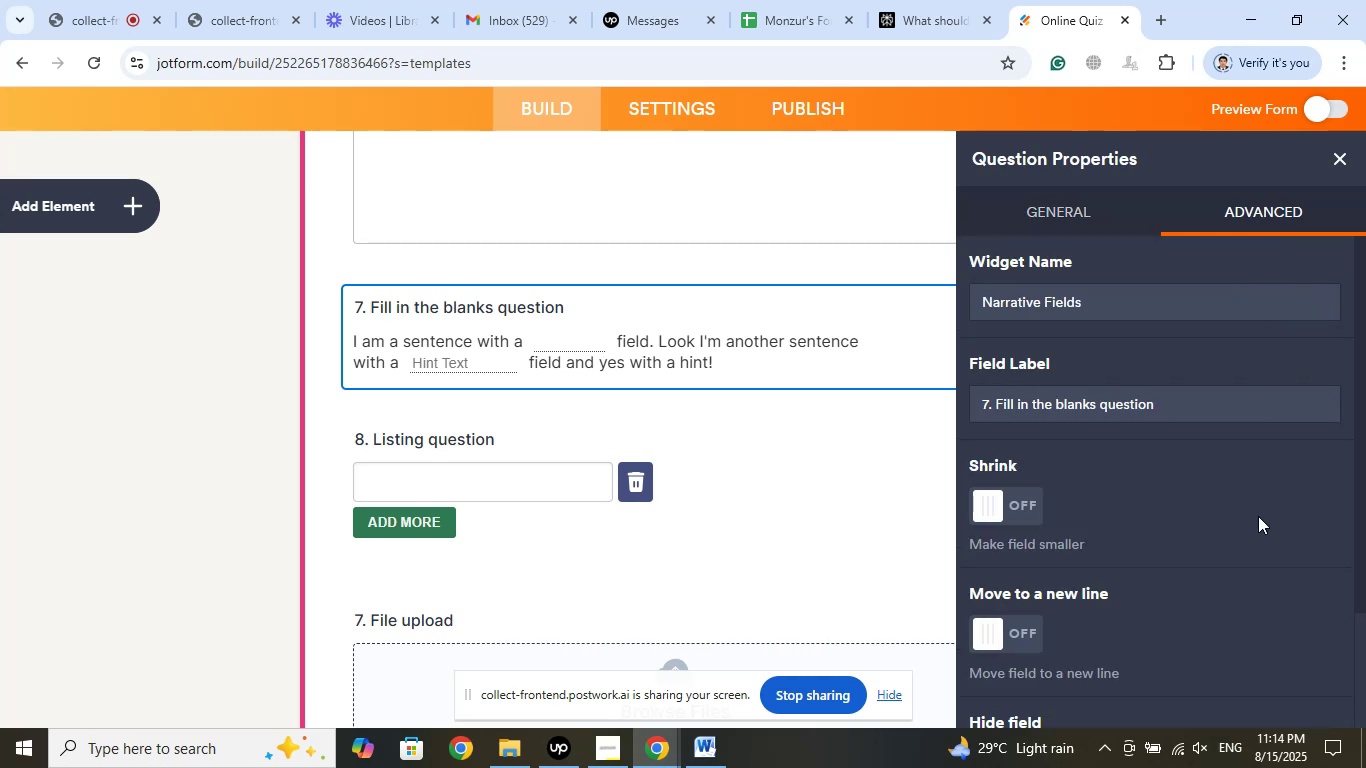 
wait(5.96)
 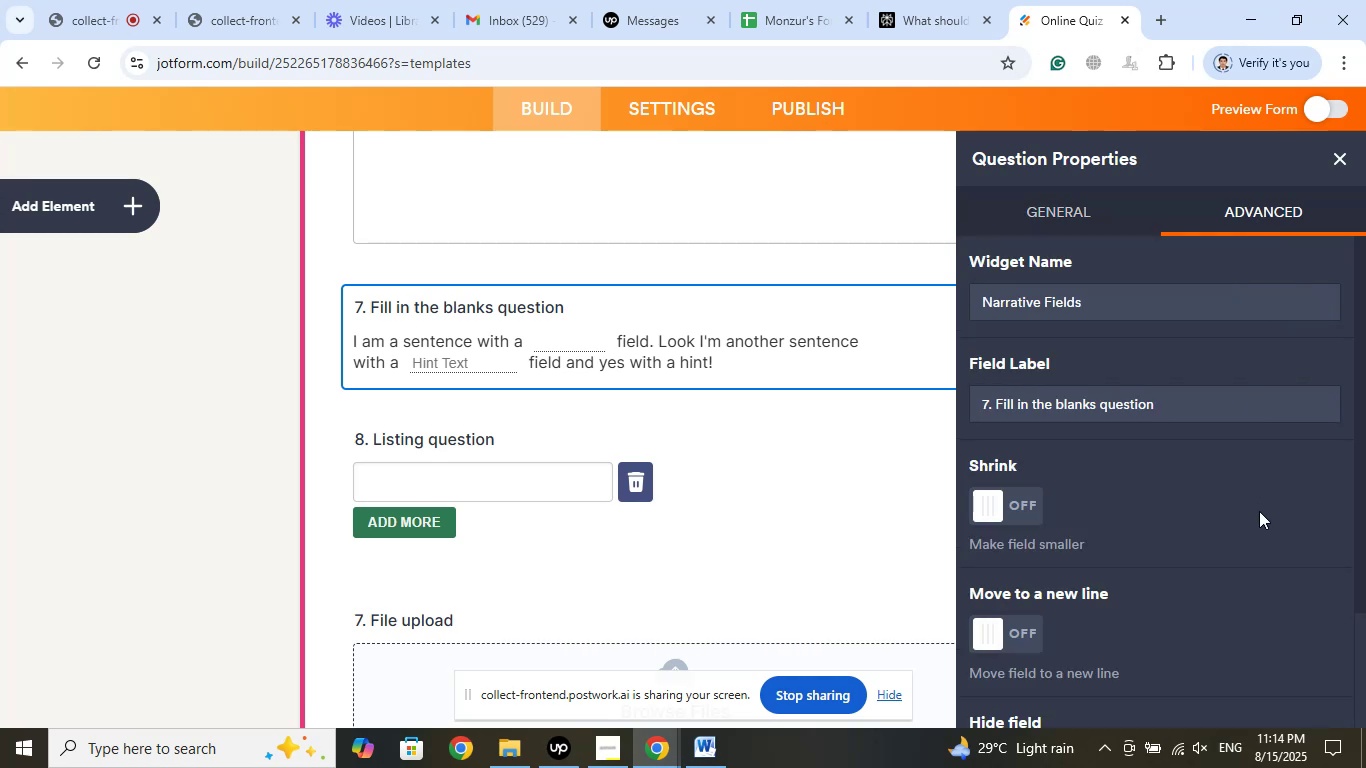 
left_click([1185, 404])
 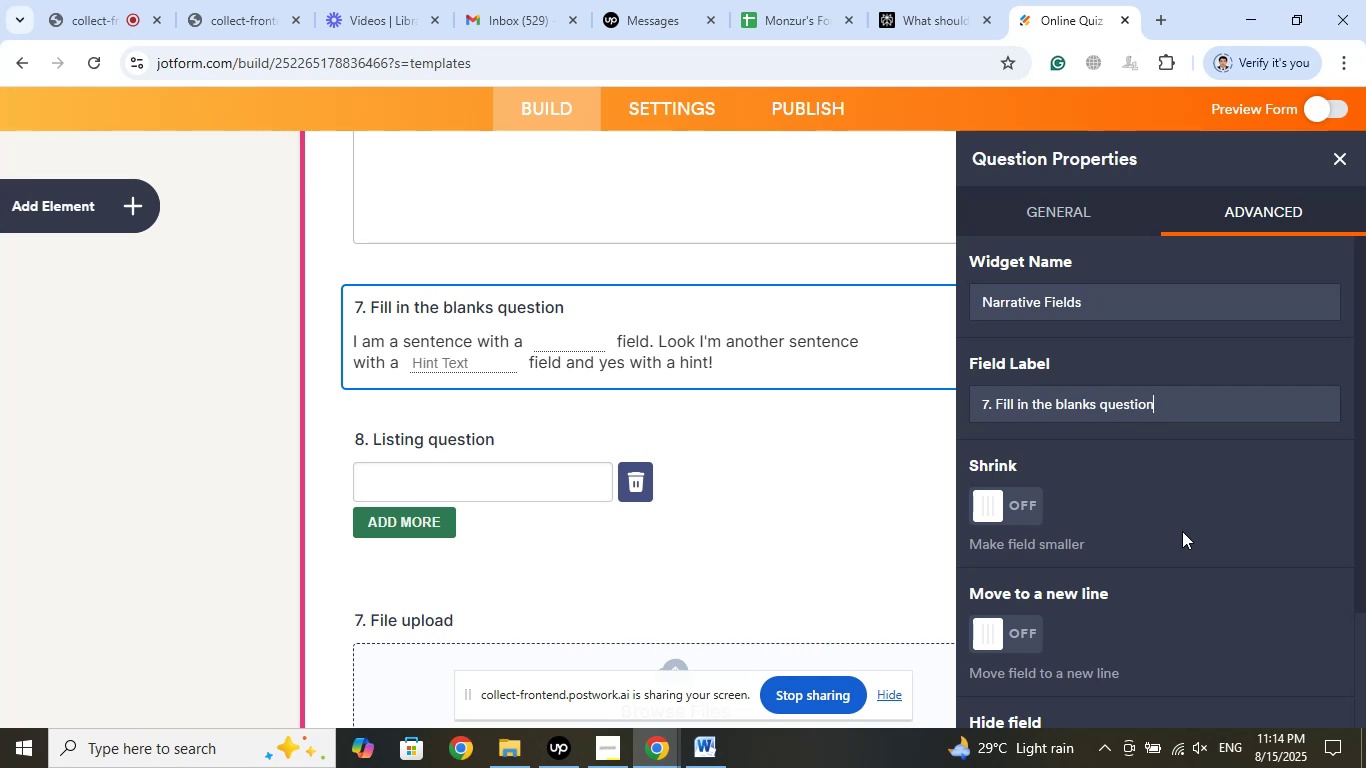 
wait(7.22)
 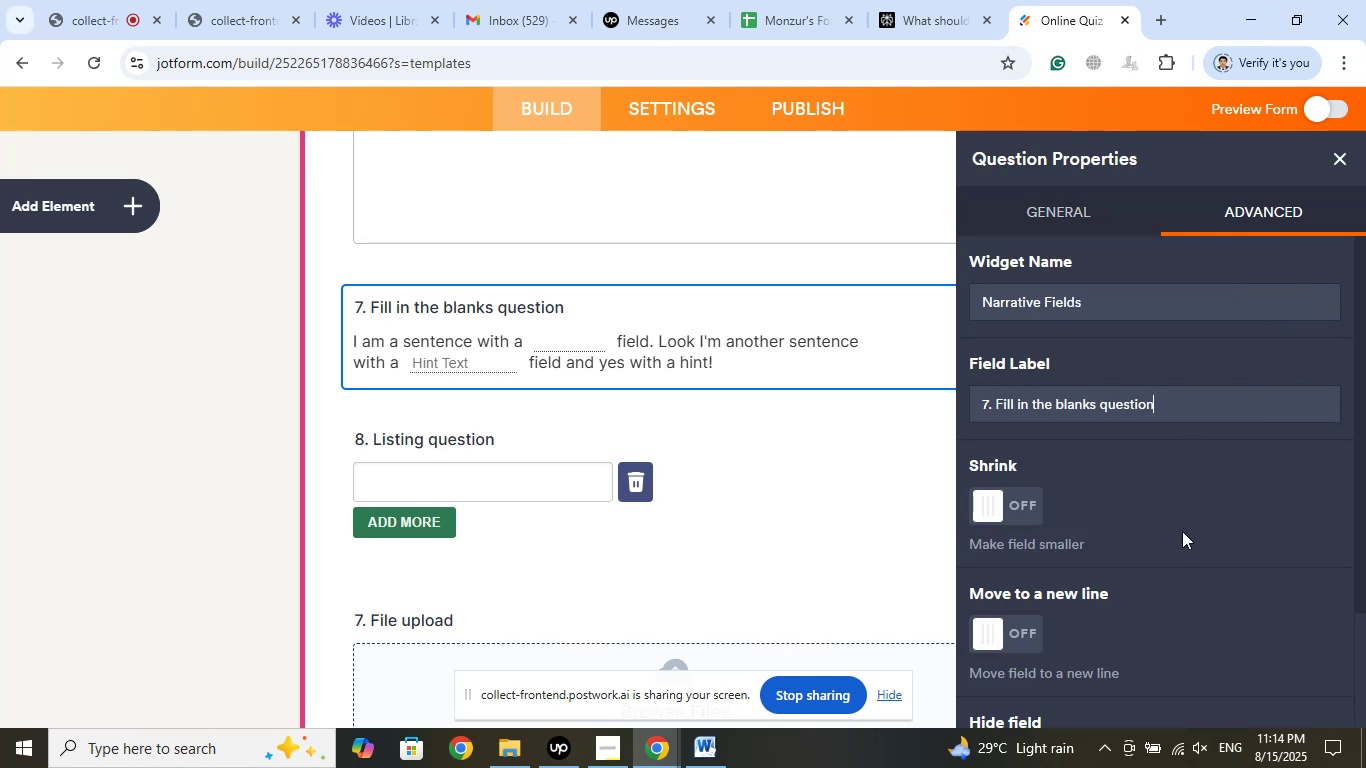 
scroll: coordinate [1195, 522], scroll_direction: down, amount: 6.0
 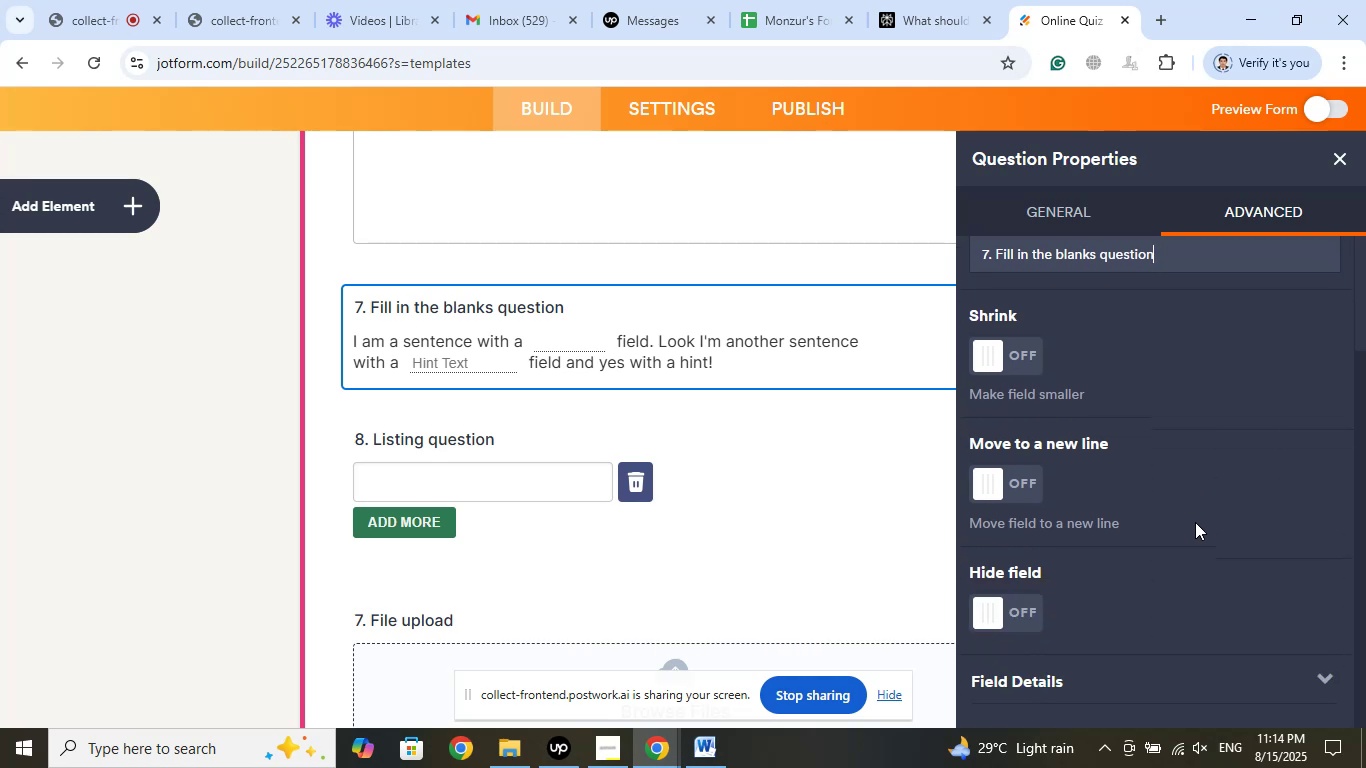 
scroll: coordinate [1195, 522], scroll_direction: up, amount: 4.0
 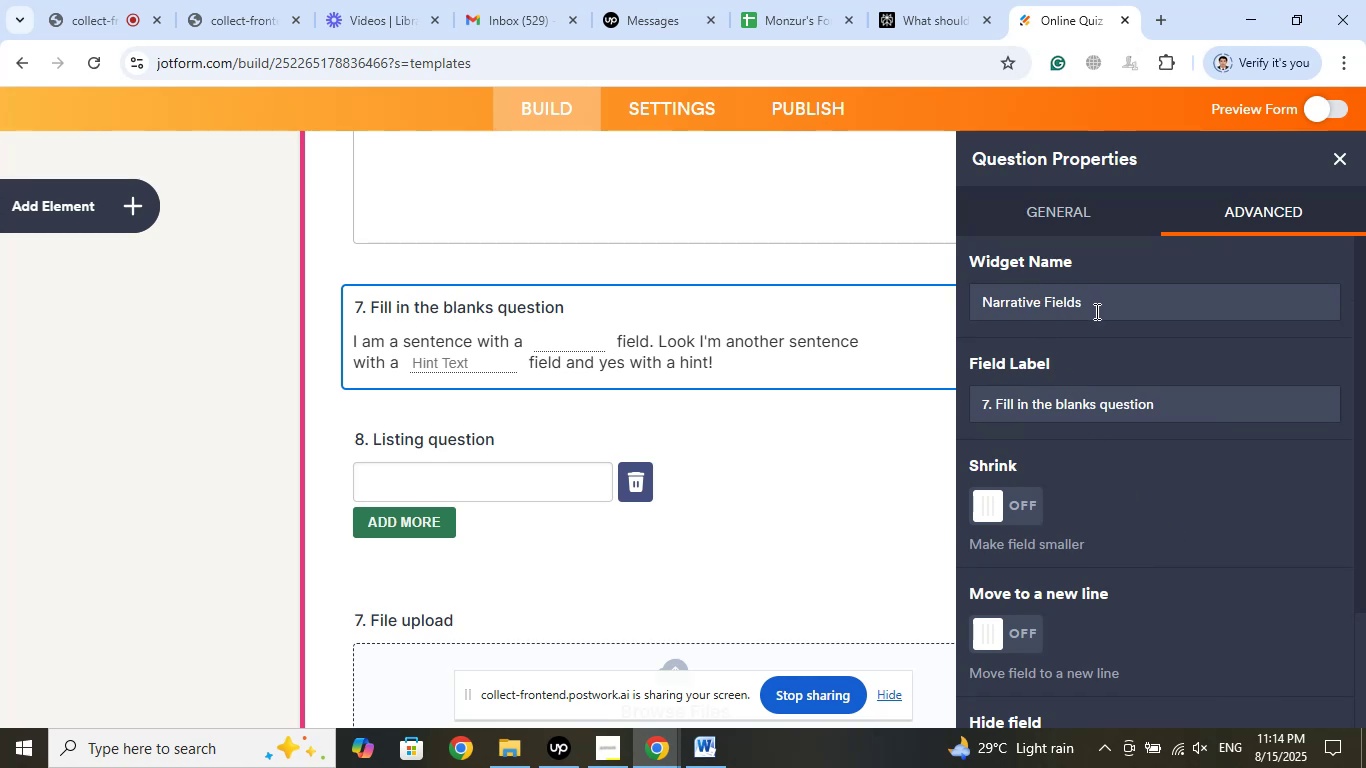 
wait(8.06)
 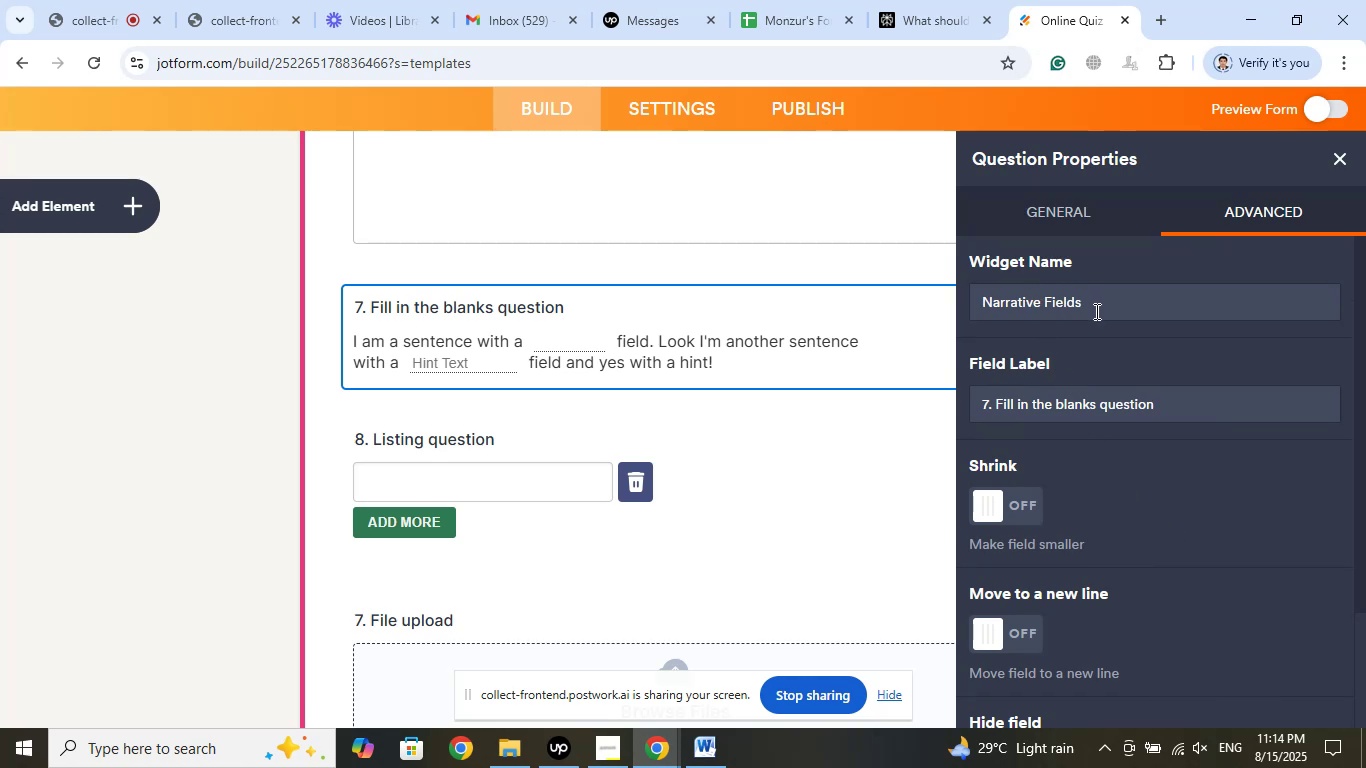 
scroll: coordinate [1122, 496], scroll_direction: down, amount: 1.0
 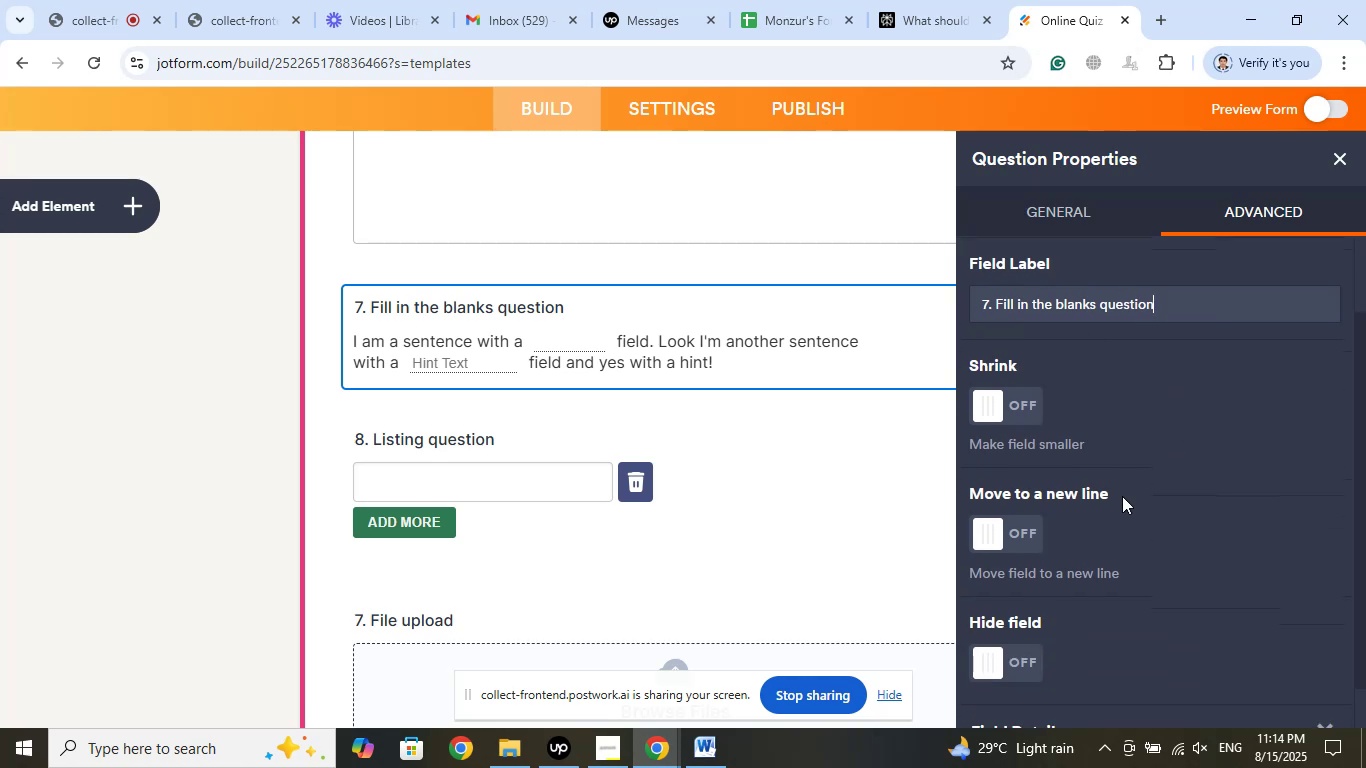 
scroll: coordinate [1123, 490], scroll_direction: up, amount: 3.0
 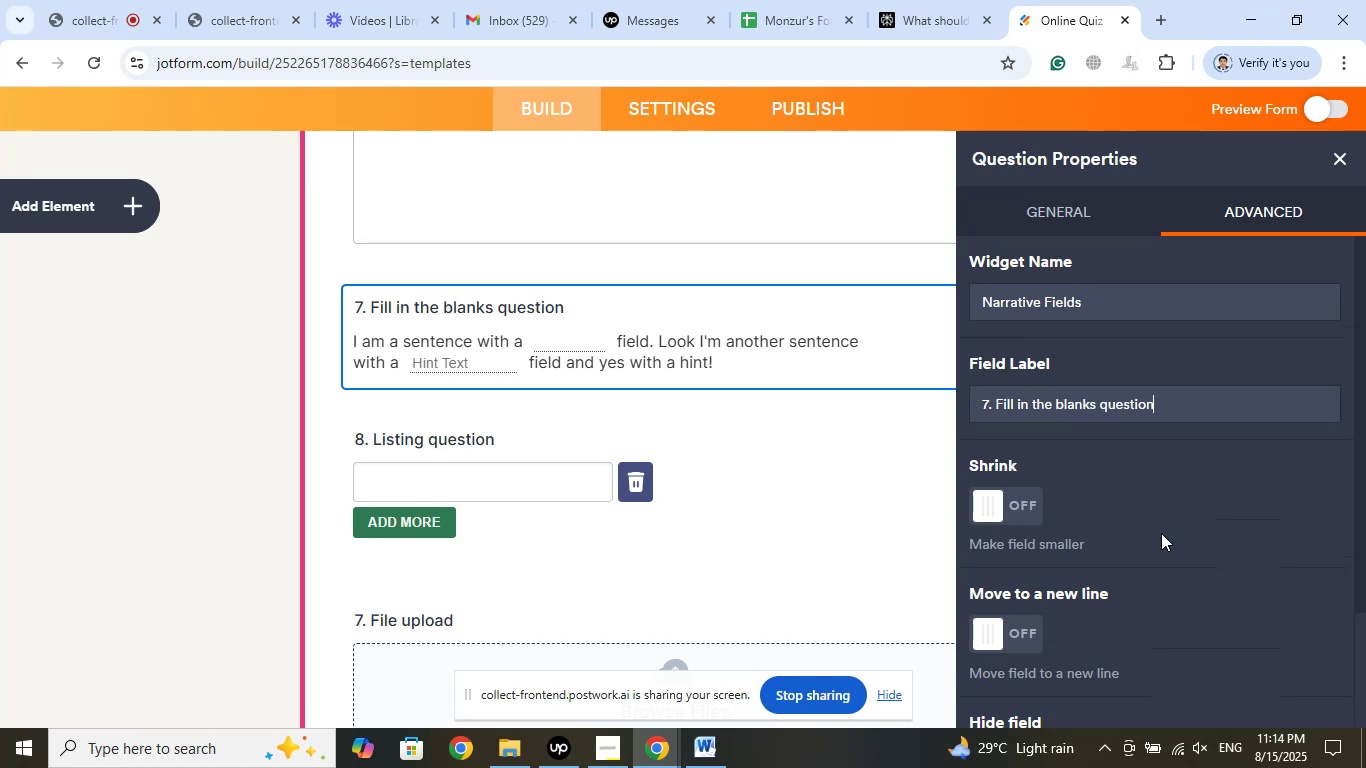 
scroll: coordinate [1161, 533], scroll_direction: down, amount: 5.0
 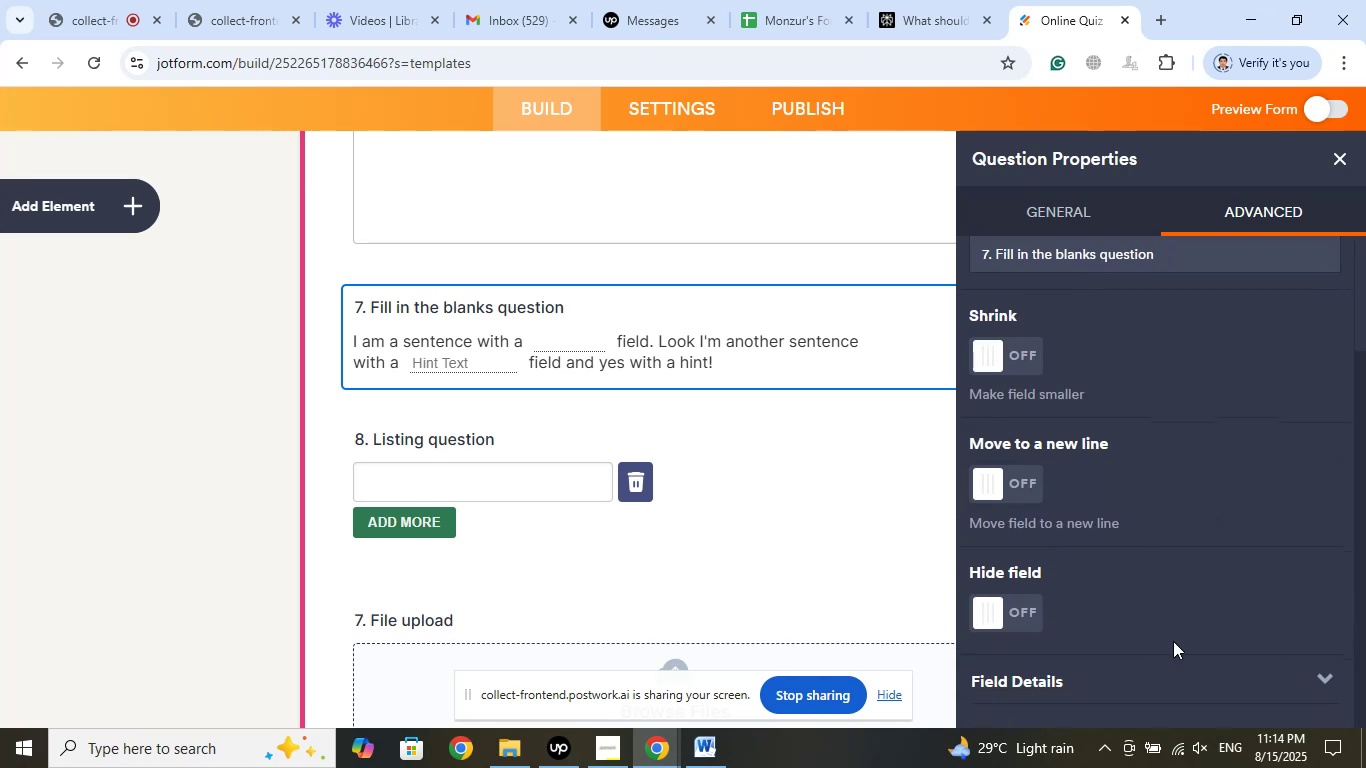 
left_click([1220, 670])
 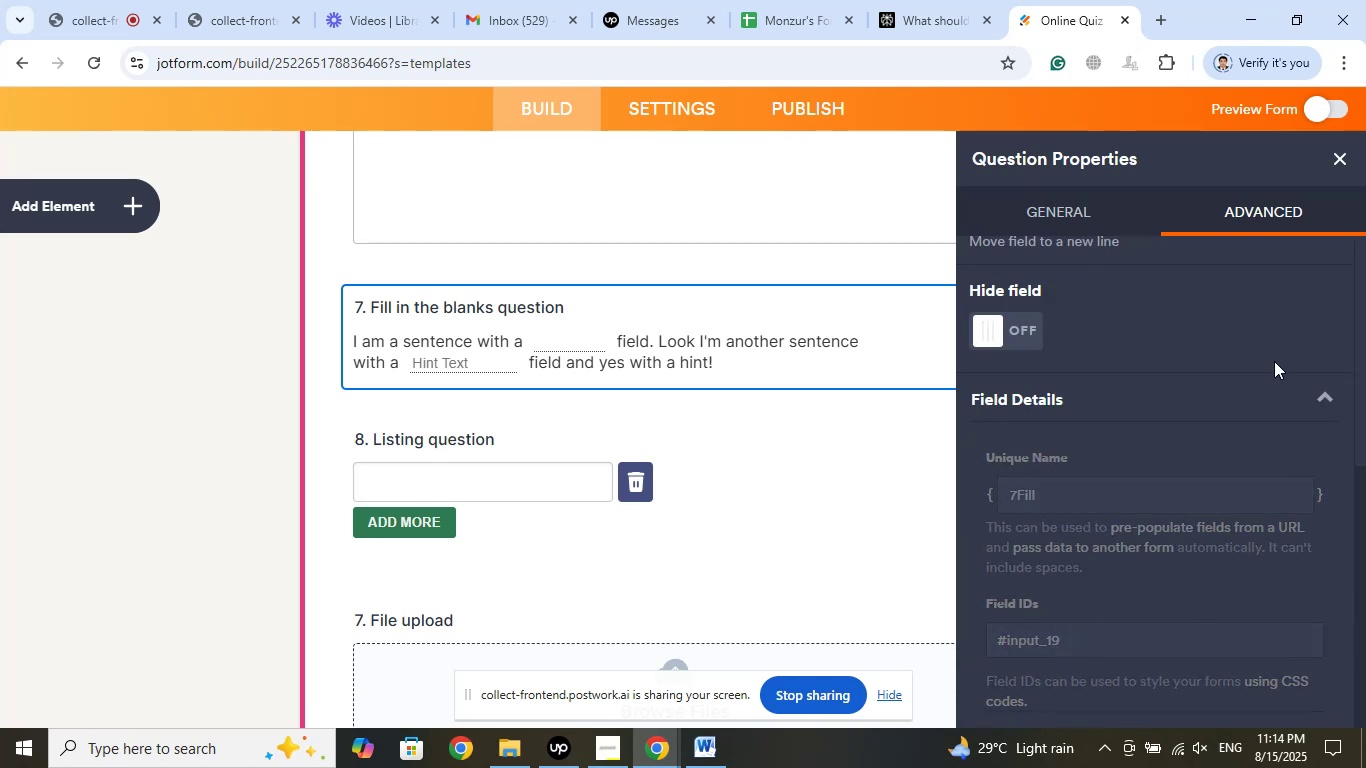 
scroll: coordinate [1161, 601], scroll_direction: down, amount: 4.0
 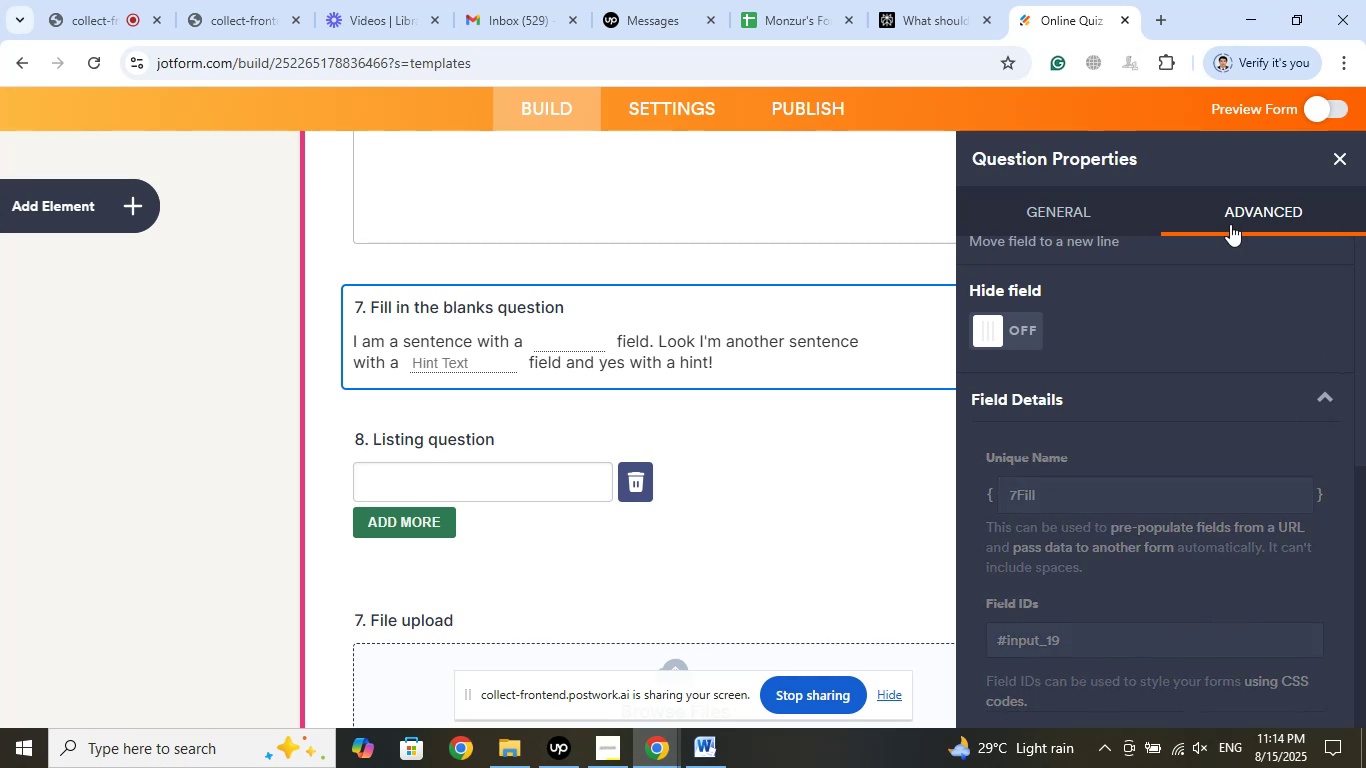 
left_click([1088, 213])
 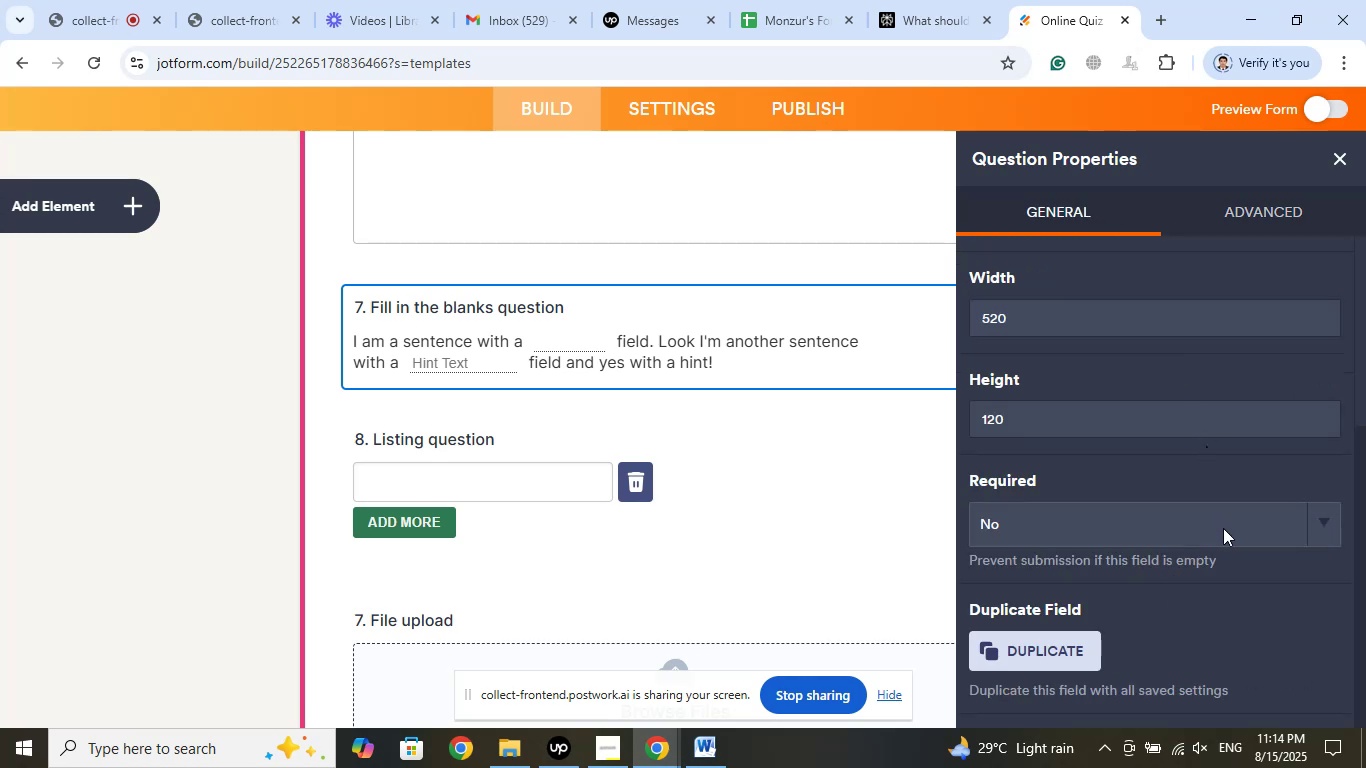 
scroll: coordinate [1223, 528], scroll_direction: down, amount: 3.0
 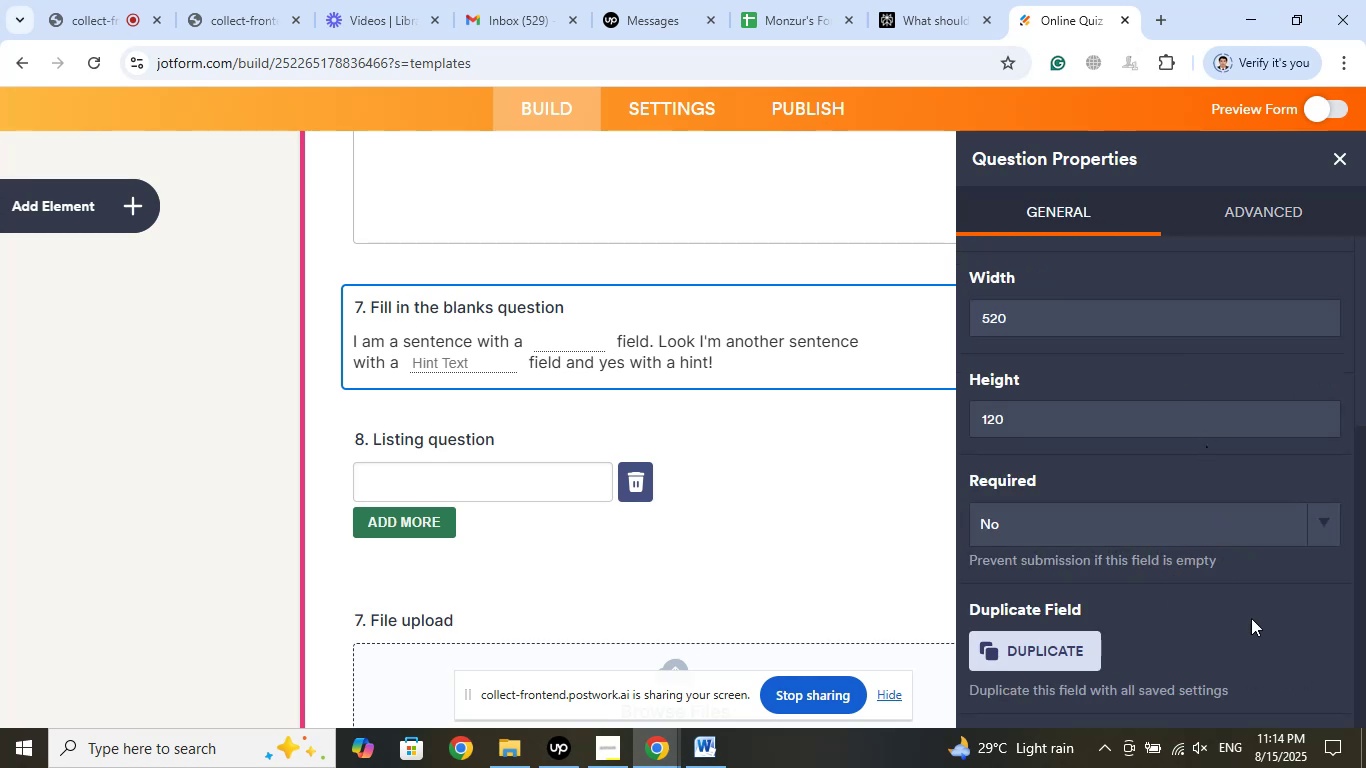 
left_click([228, 387])
 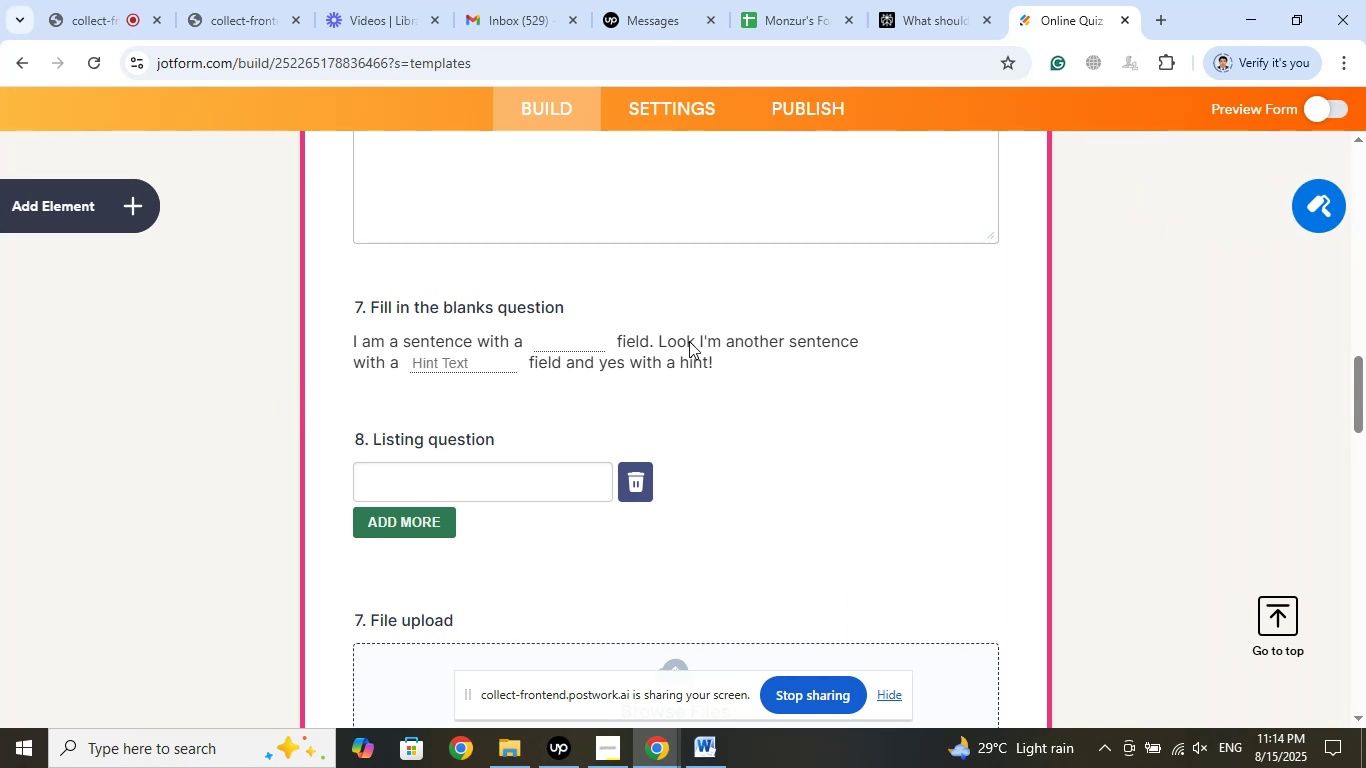 
left_click([707, 349])
 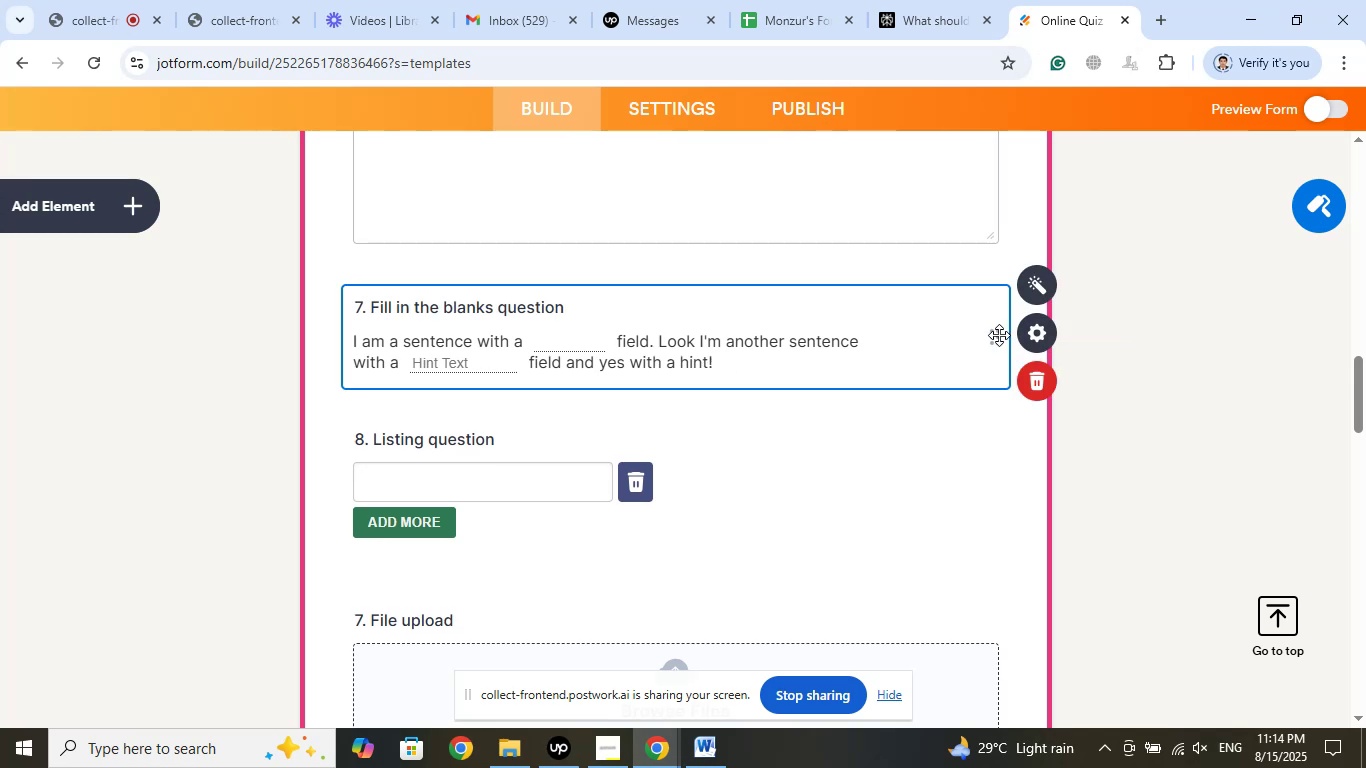 
left_click([998, 340])
 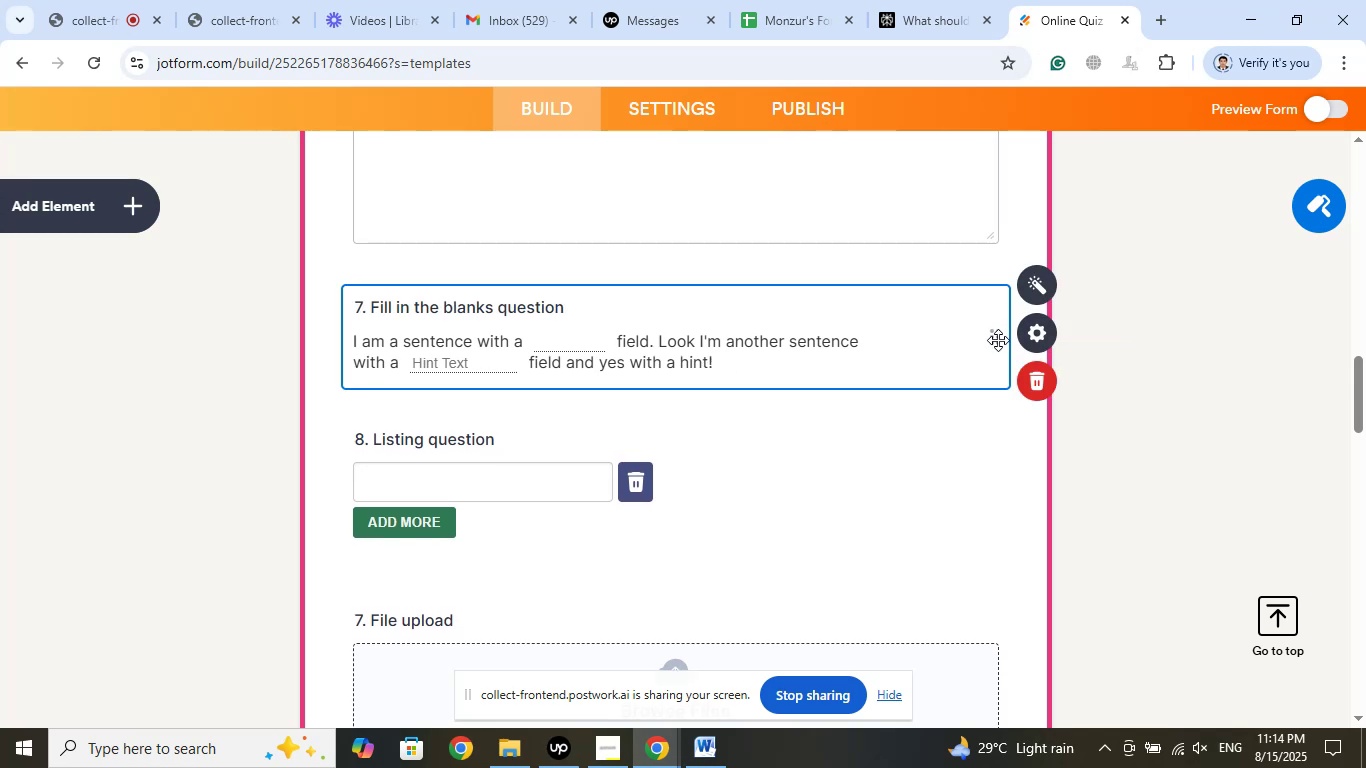 
mouse_move([1036, 311])
 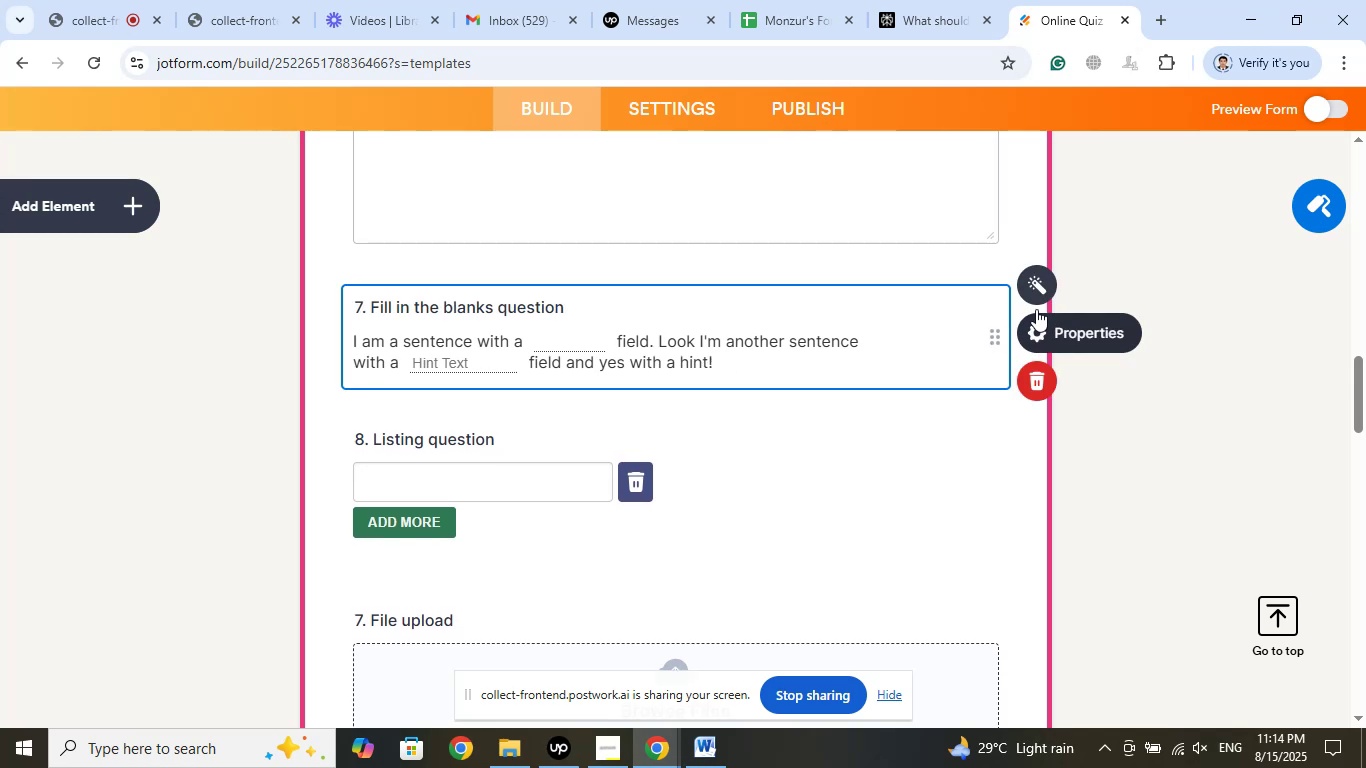 
mouse_move([1046, 308])
 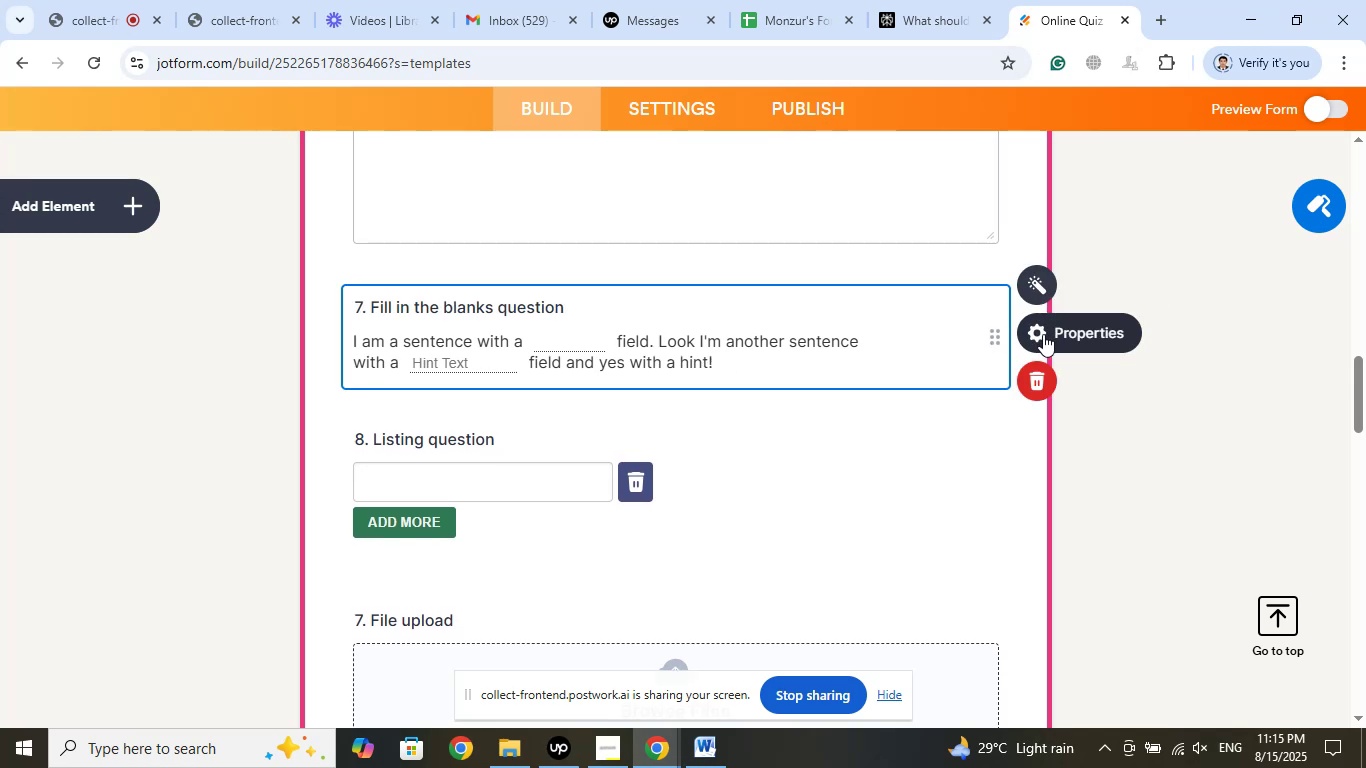 
left_click([1043, 334])
 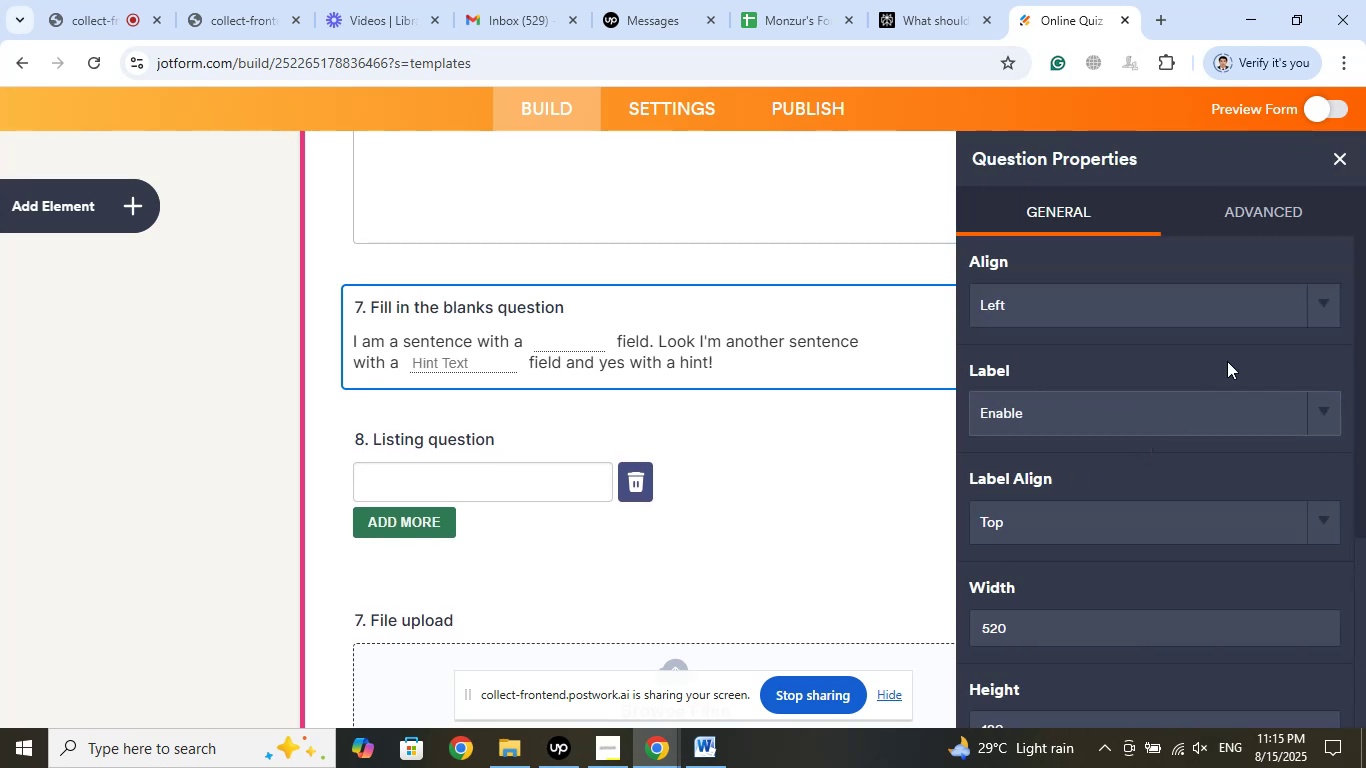 
left_click([1269, 229])
 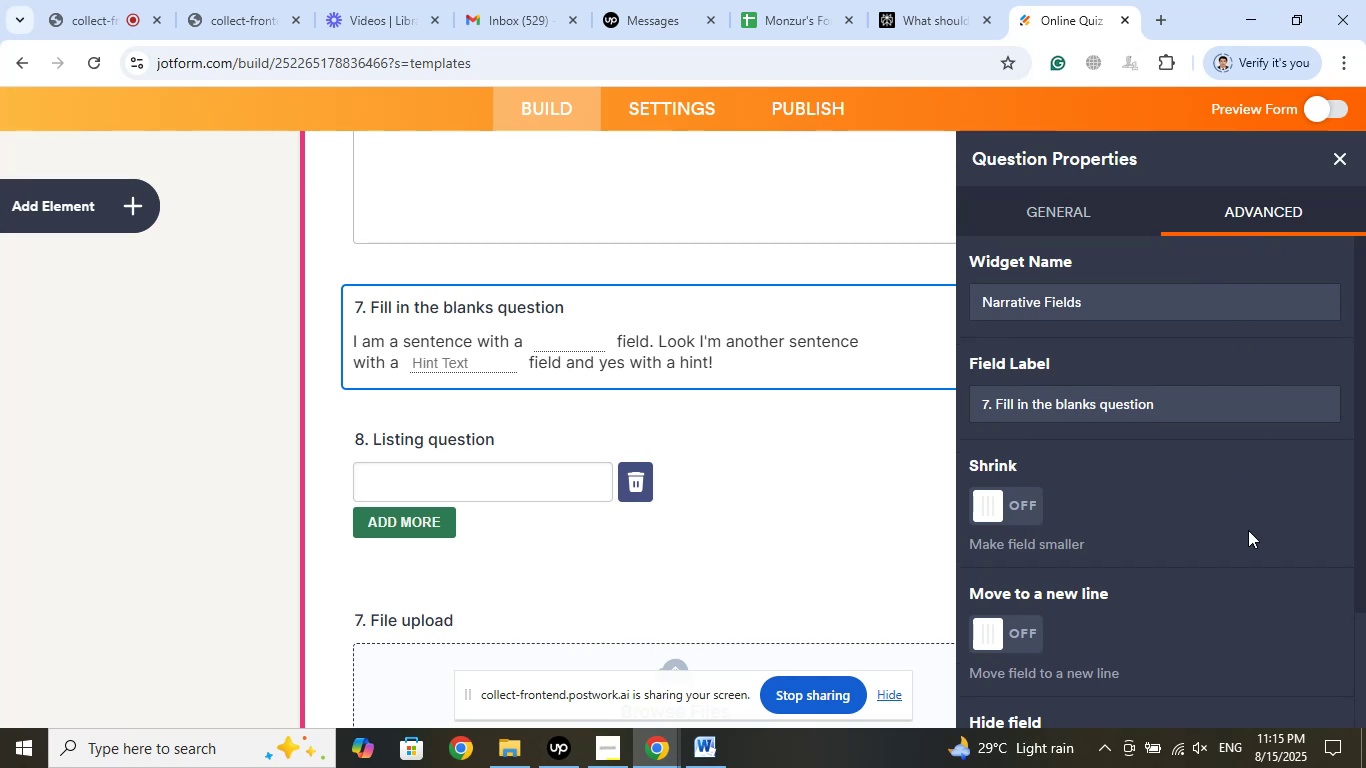 
wait(6.52)
 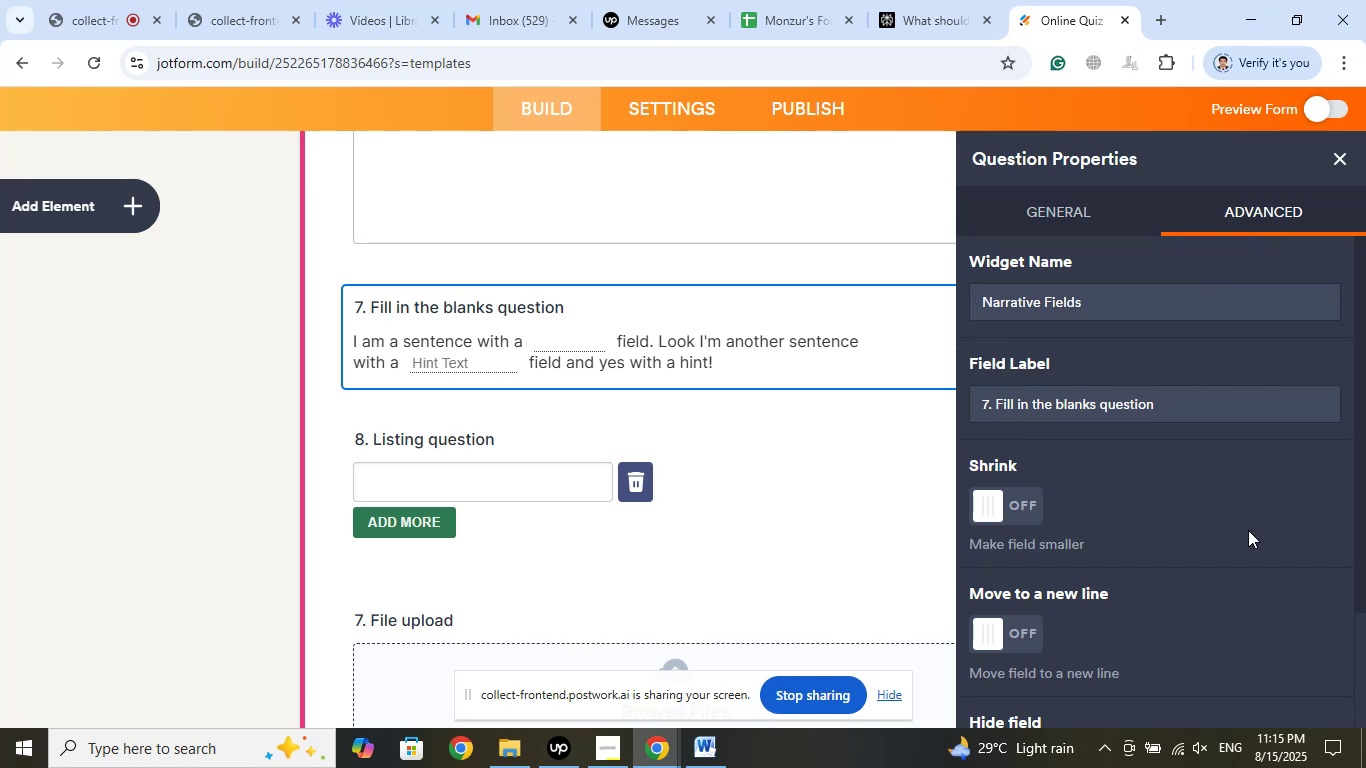 
left_click([1190, 404])
 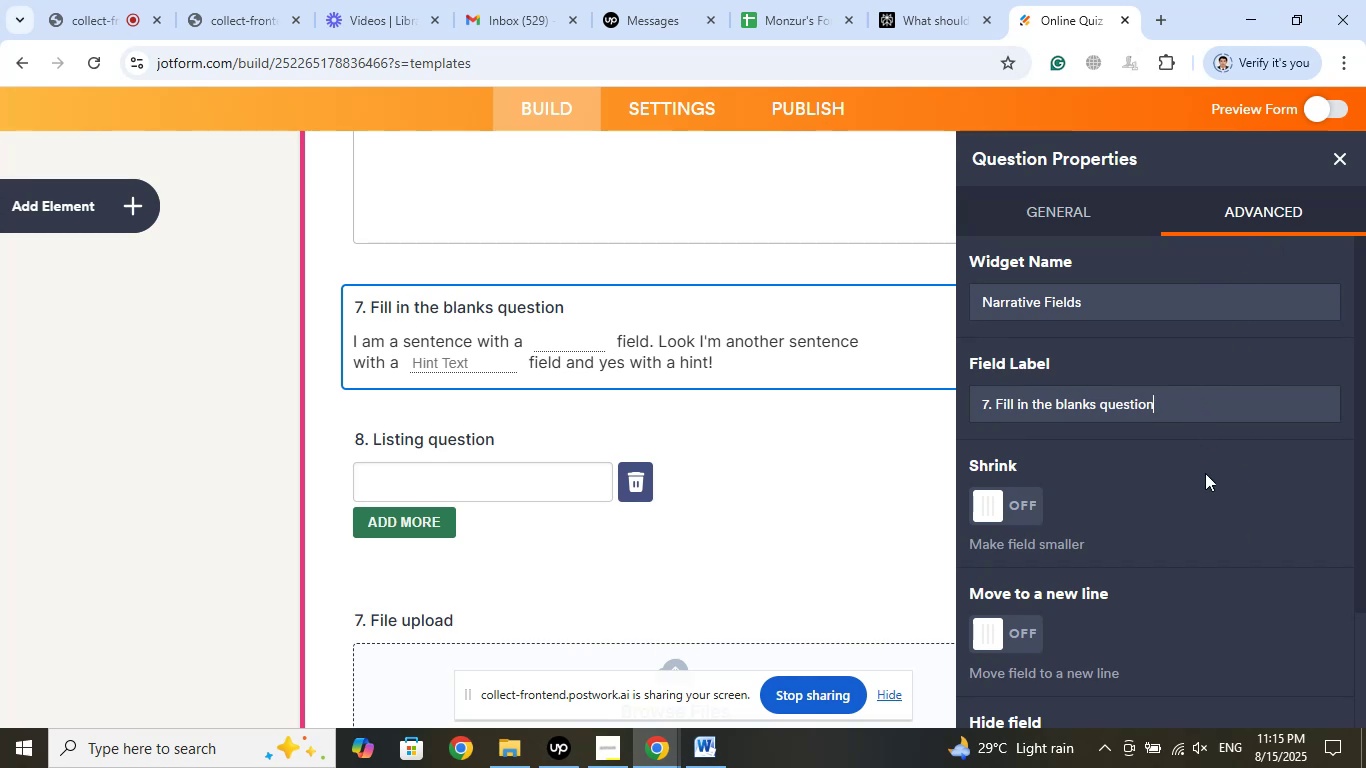 
key(Backspace)
 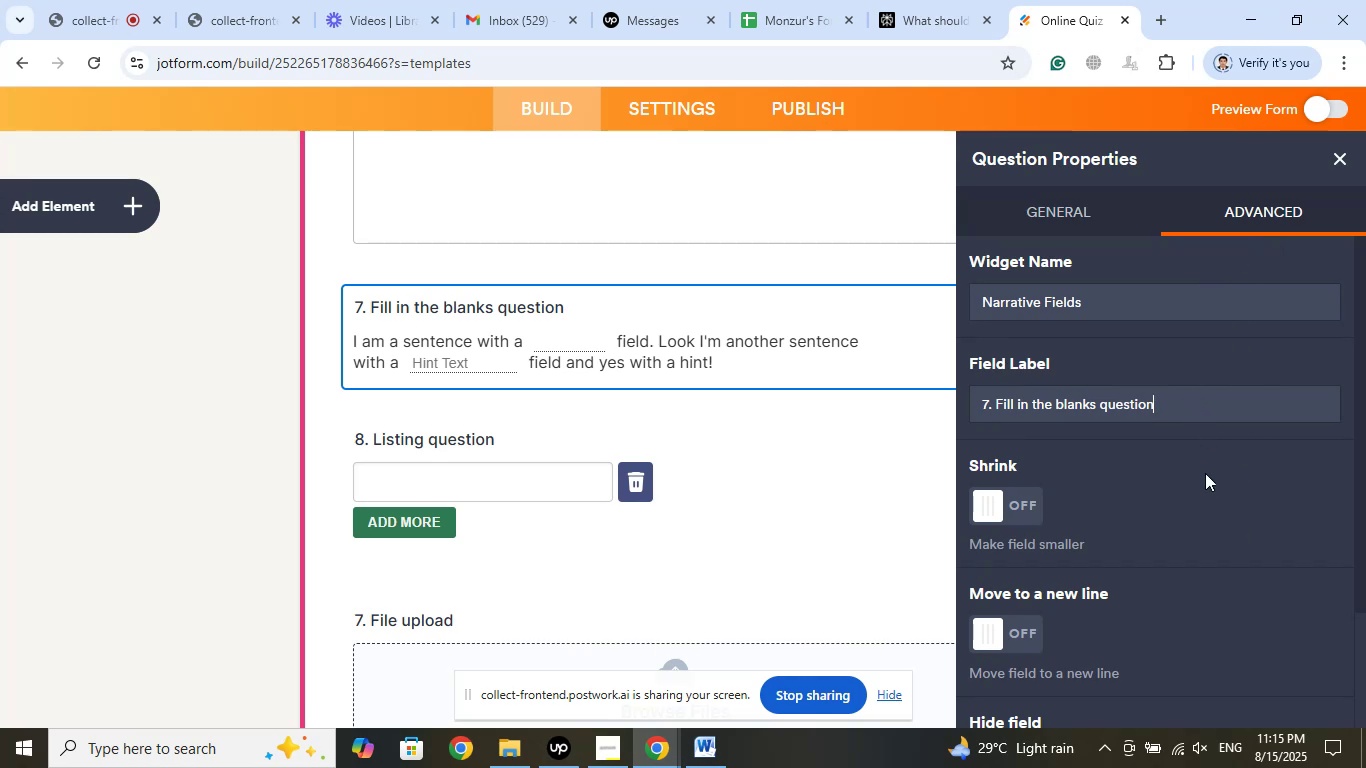 
key(Backspace)
 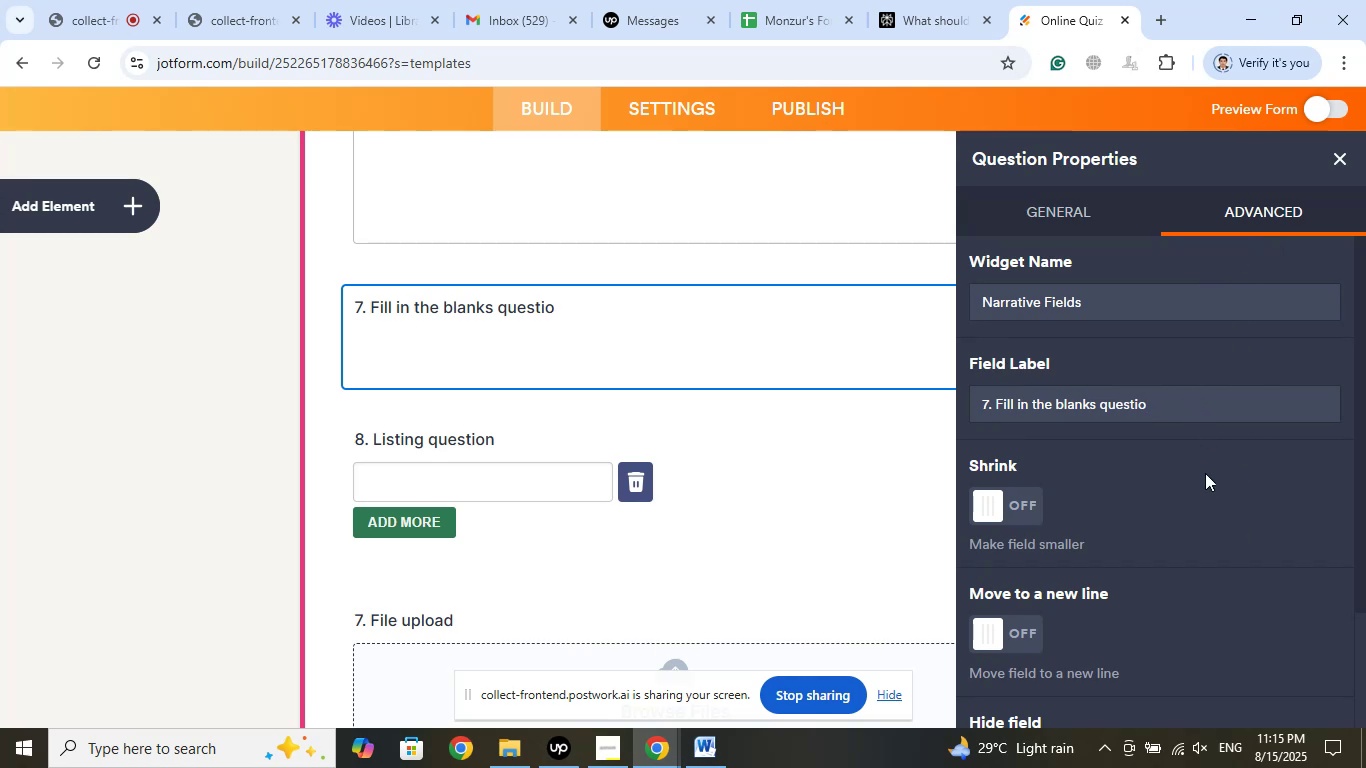 
key(Backspace)
 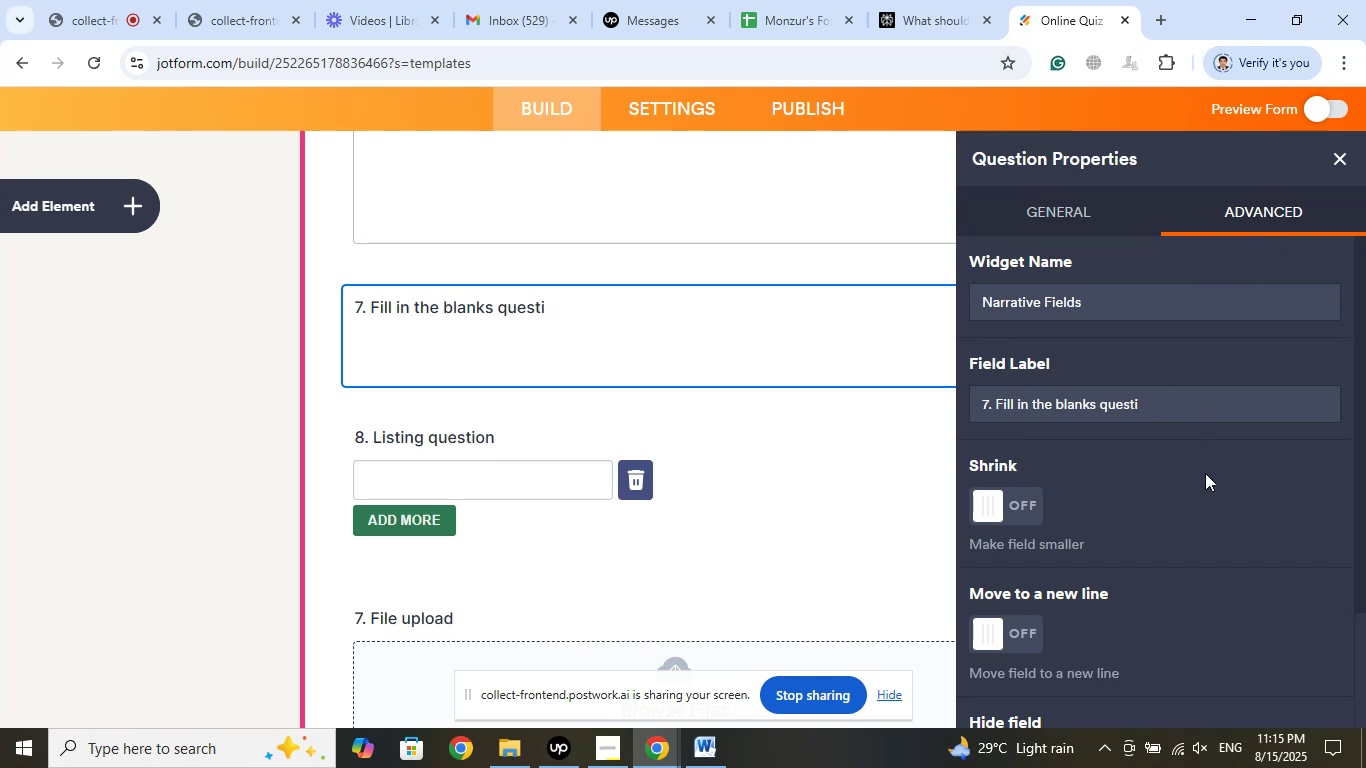 
key(Backspace)
 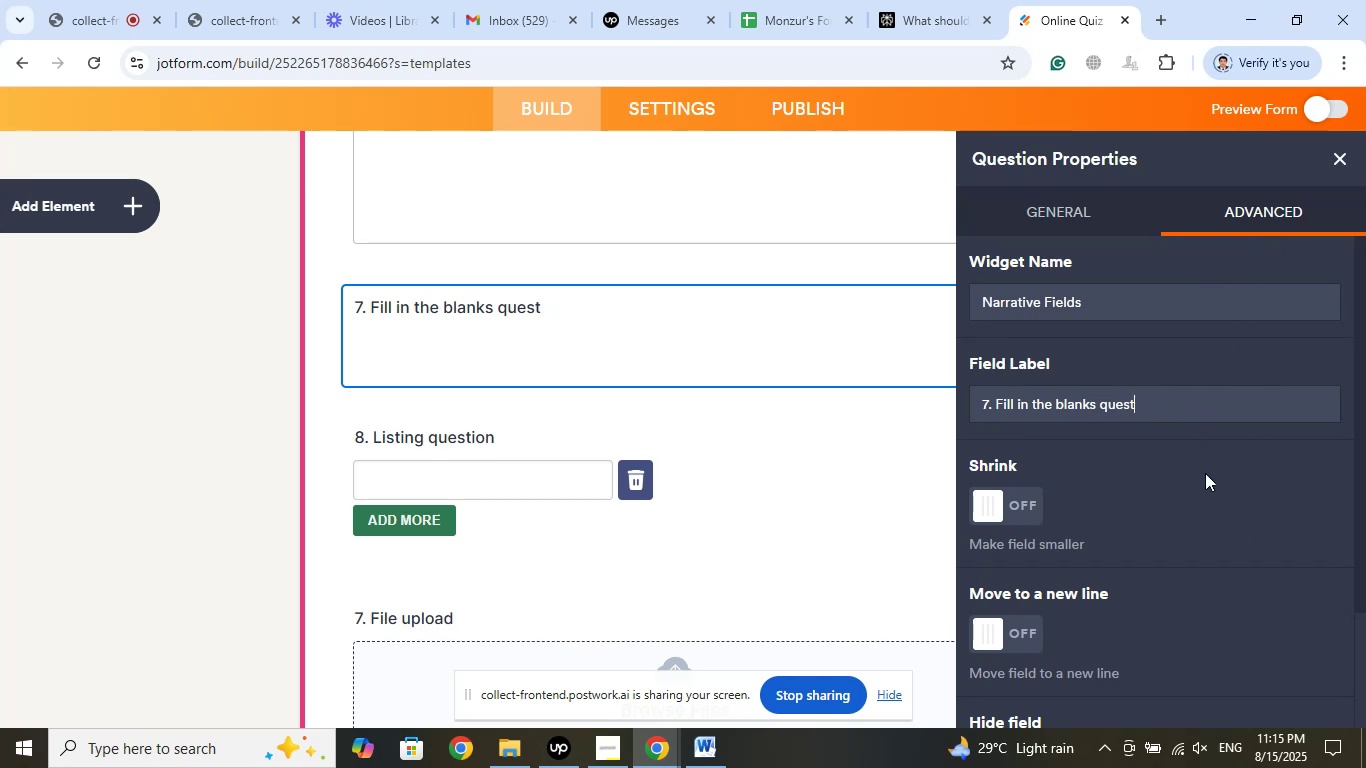 
key(Backspace)
 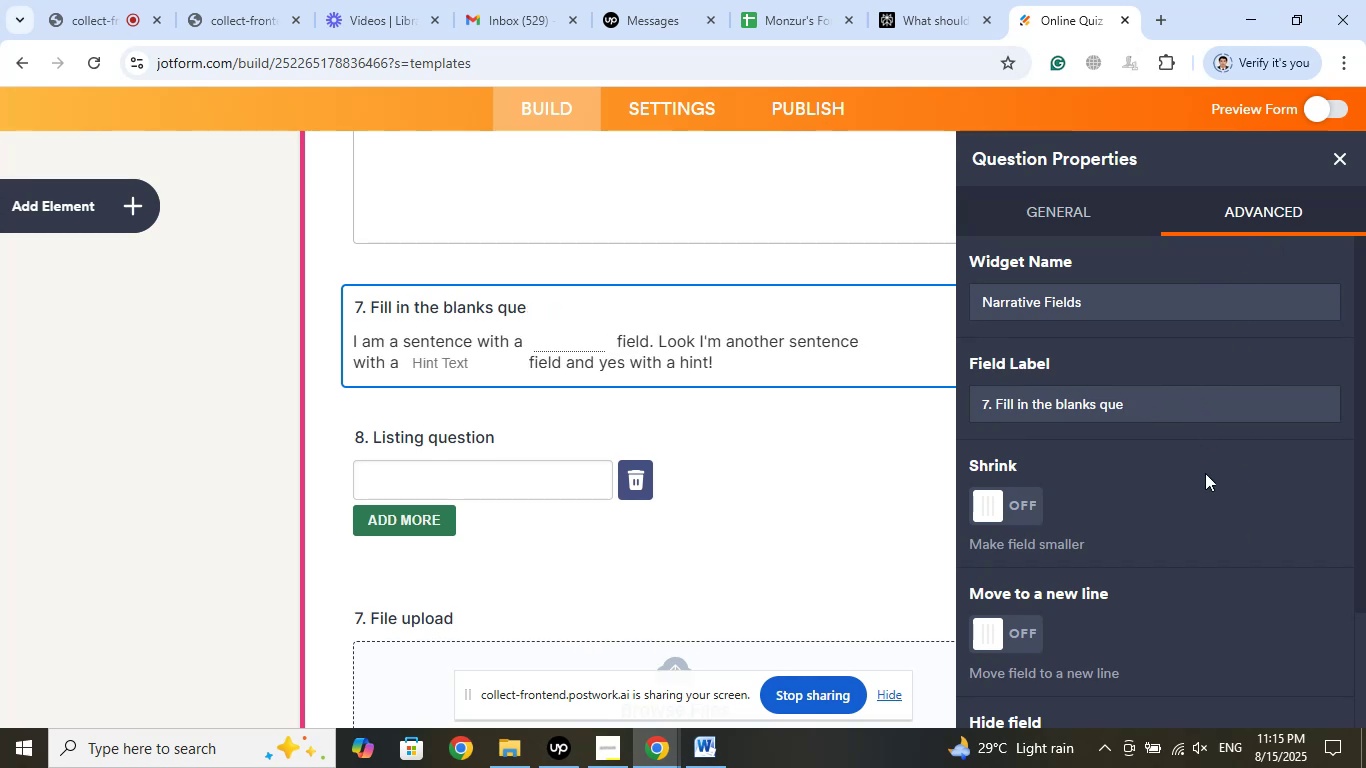 
key(Backspace)
 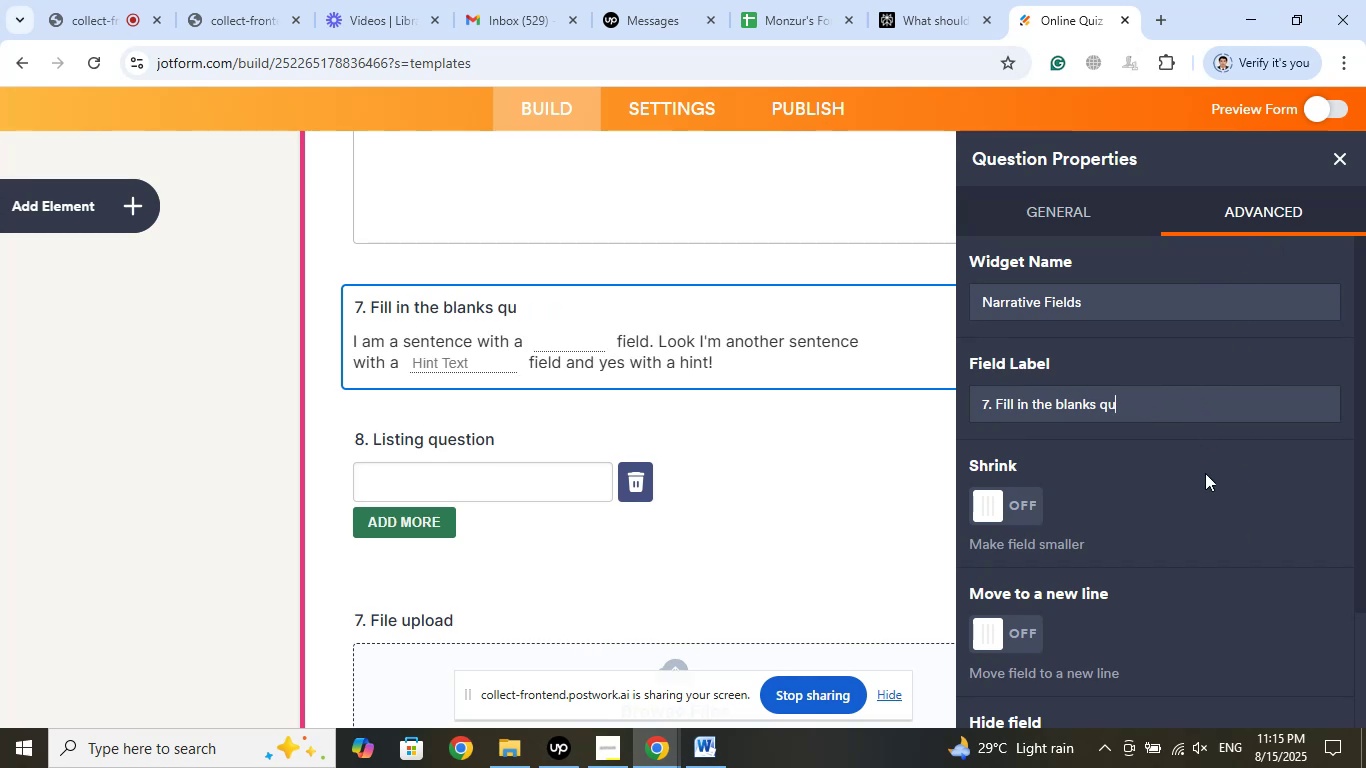 
key(Backspace)
 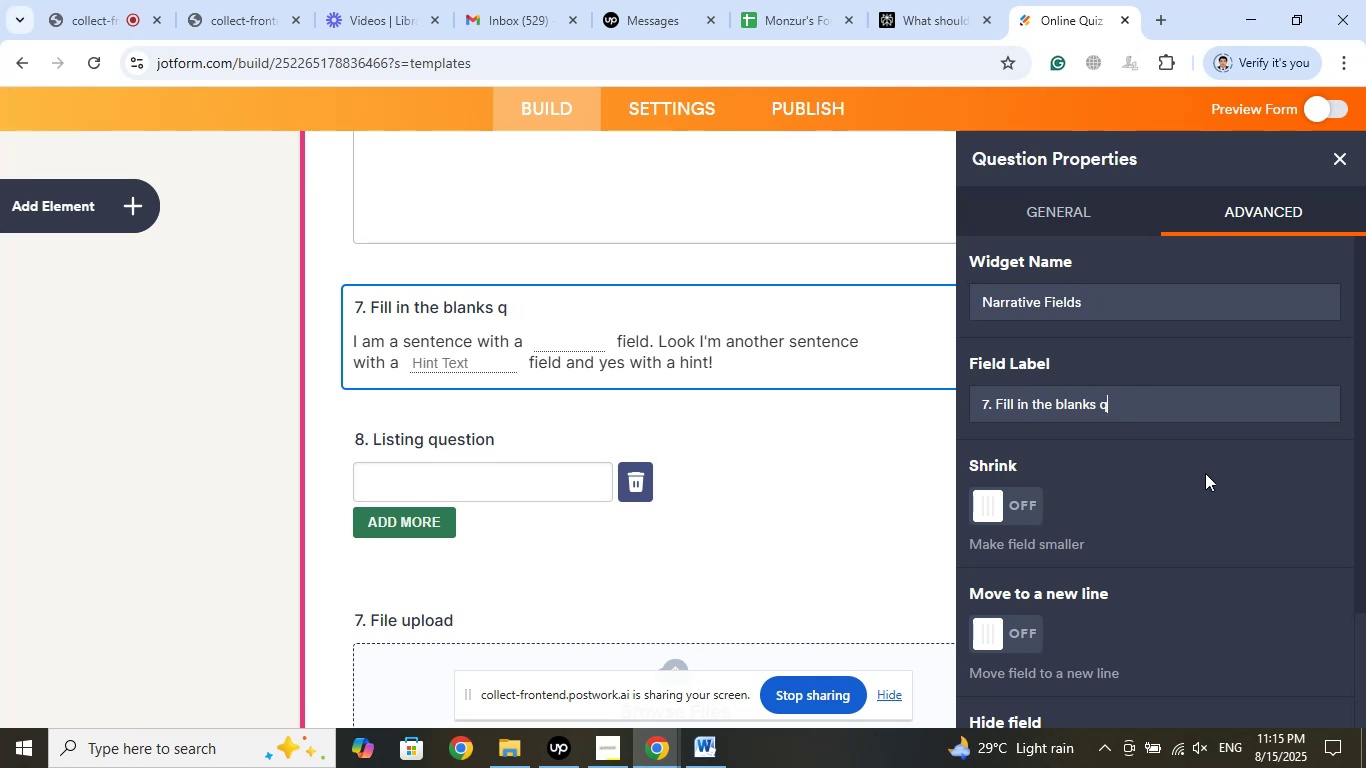 
key(Backspace)
 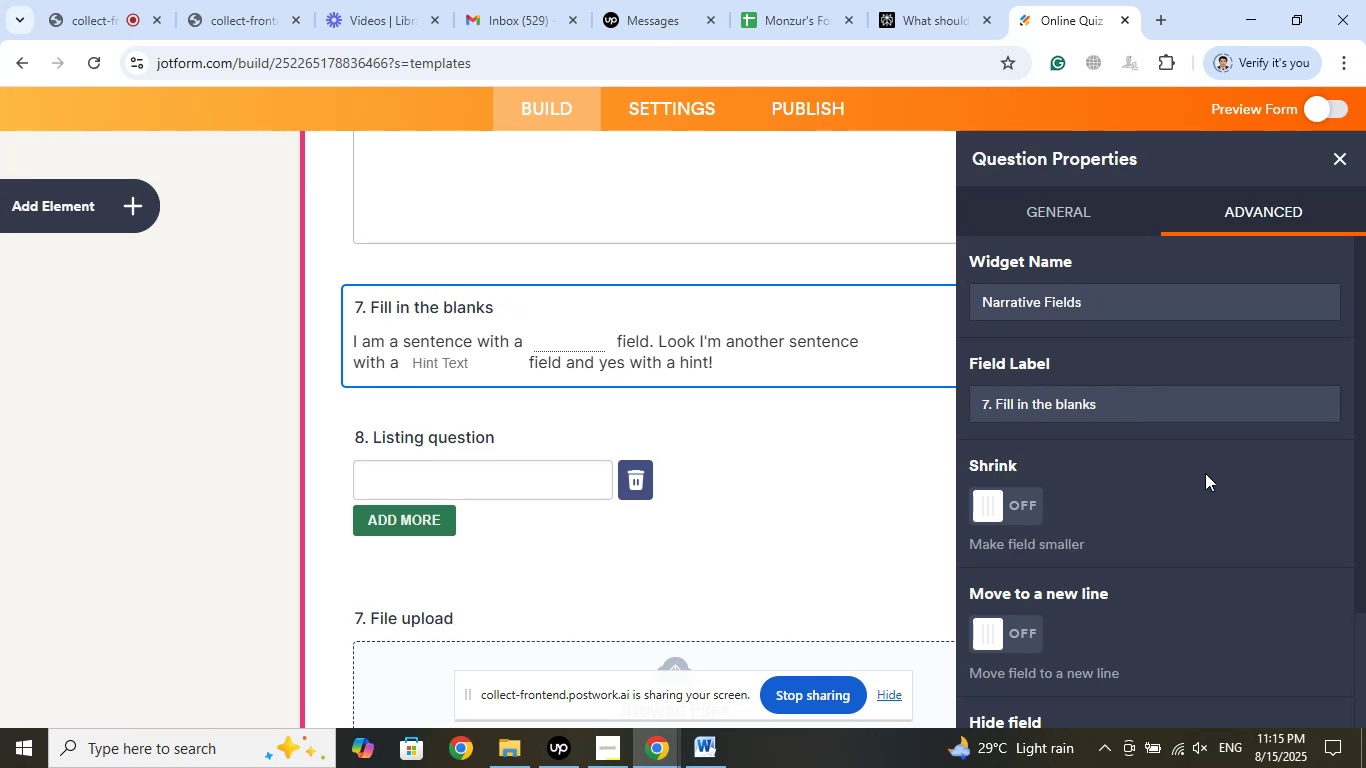 
key(Backspace)
 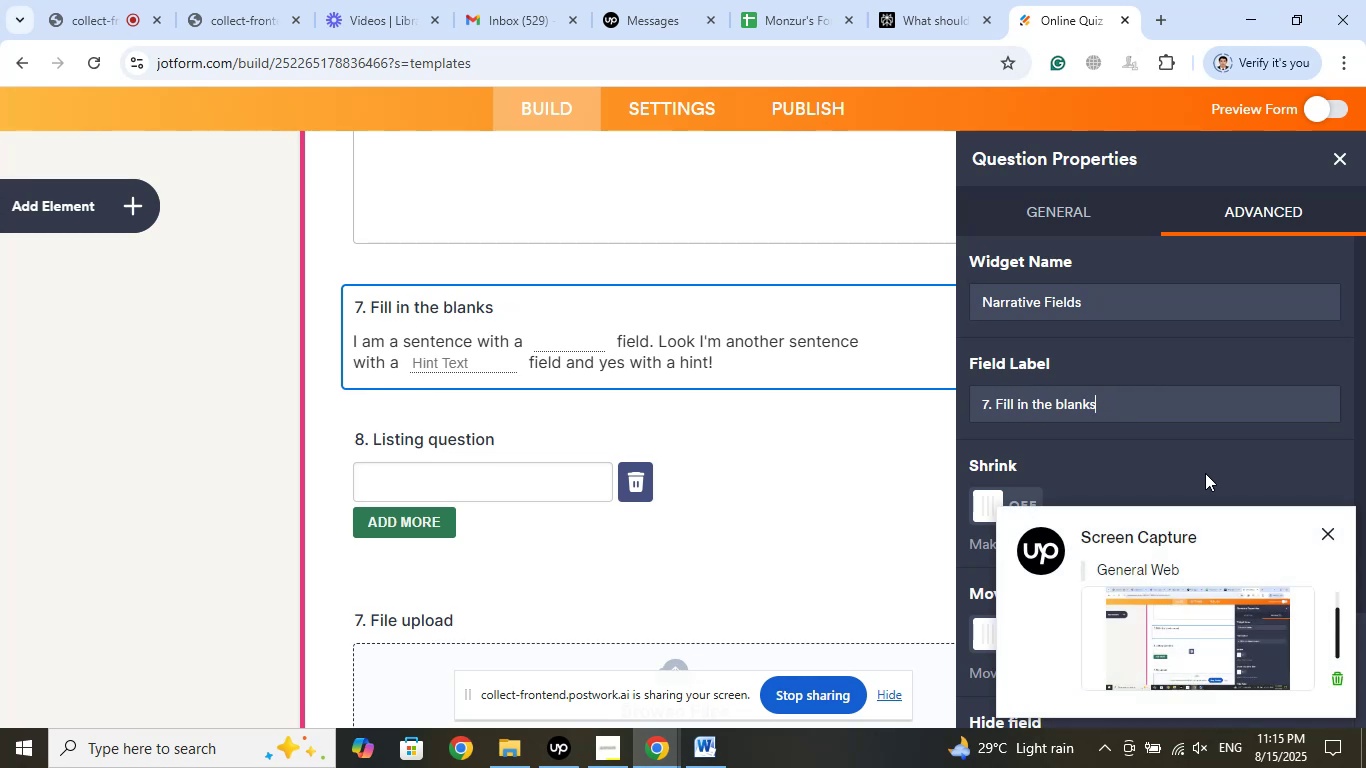 
wait(7.7)
 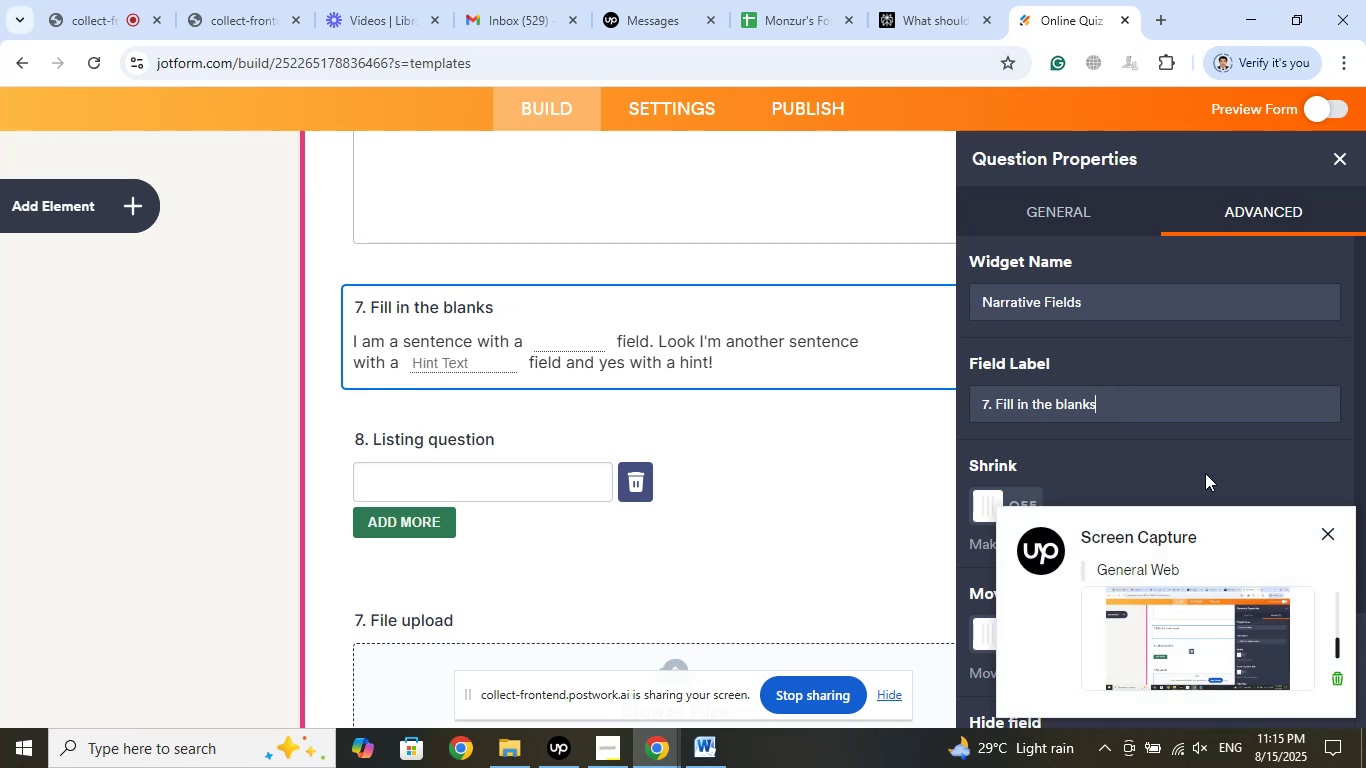 
left_click([701, 354])
 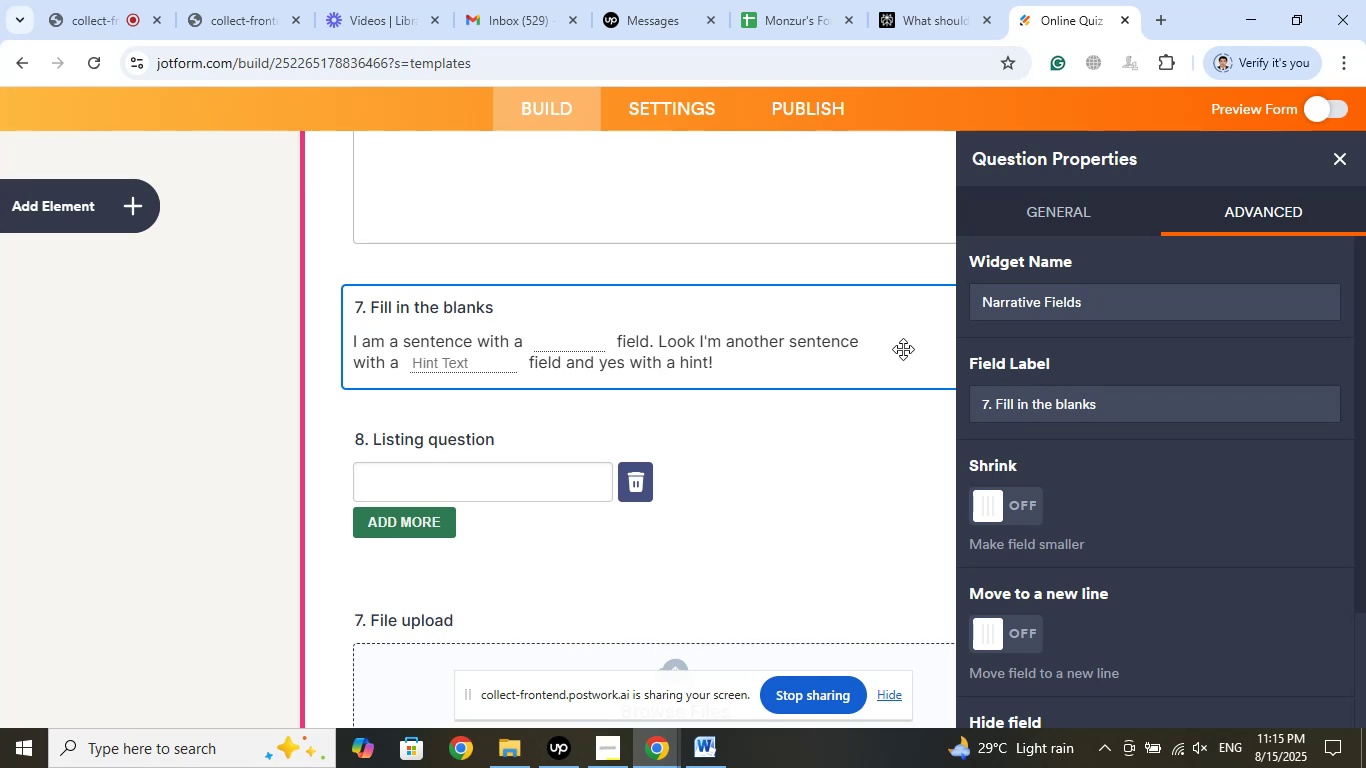 
wait(6.25)
 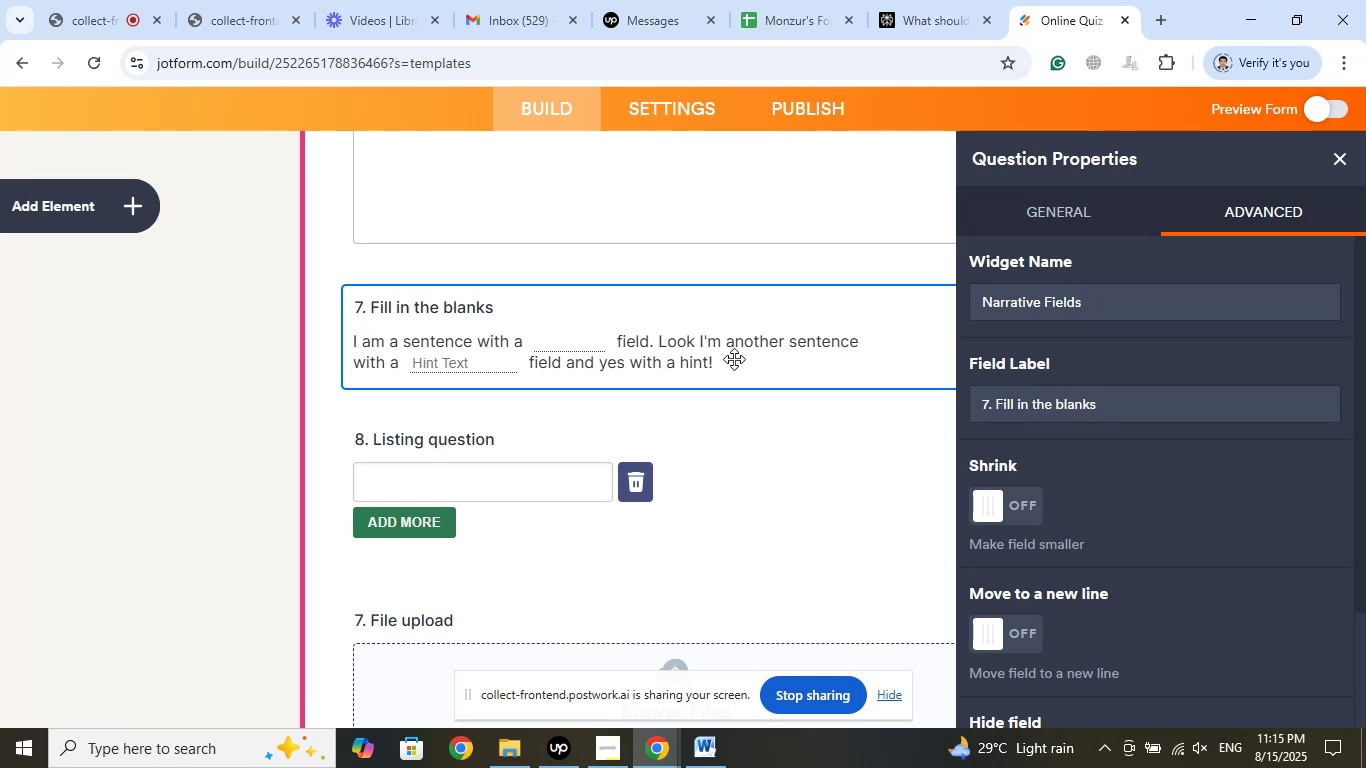 
left_click([1335, 163])
 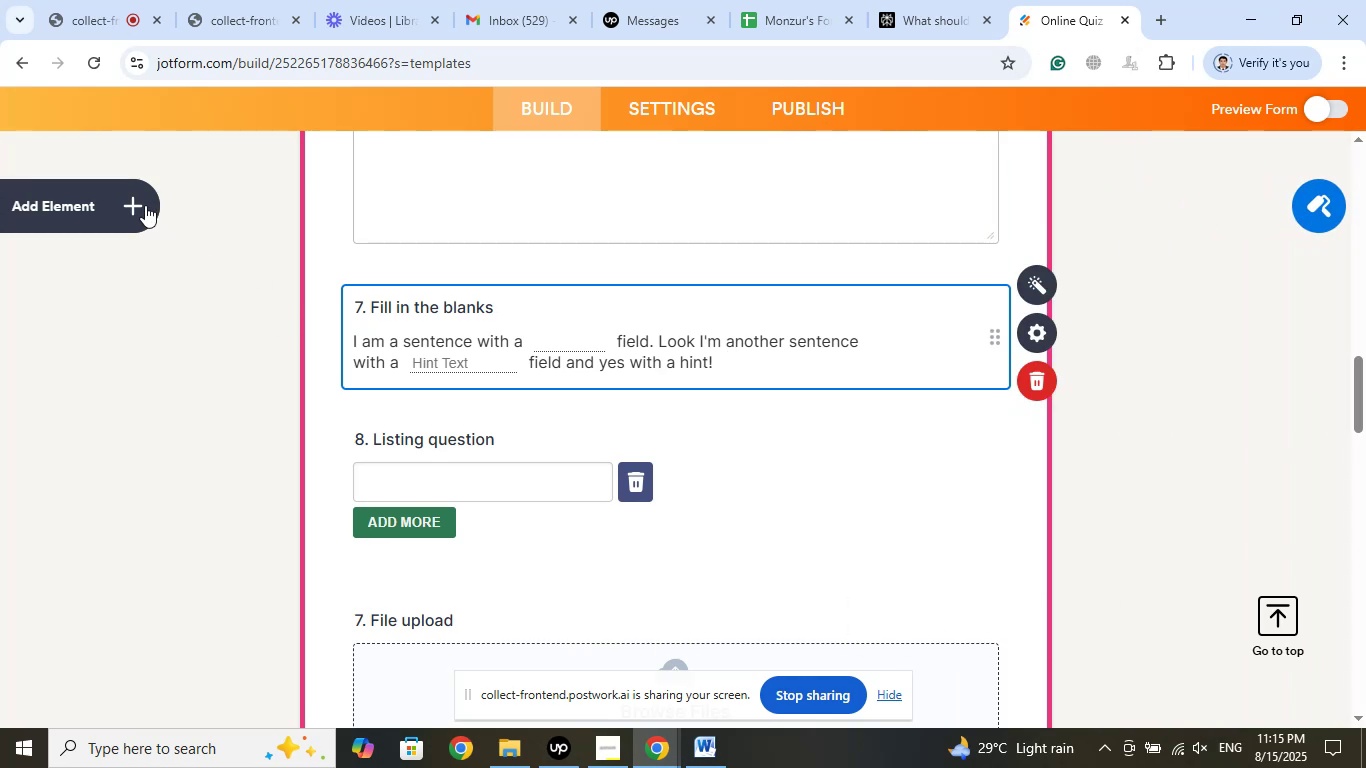 
left_click([144, 204])
 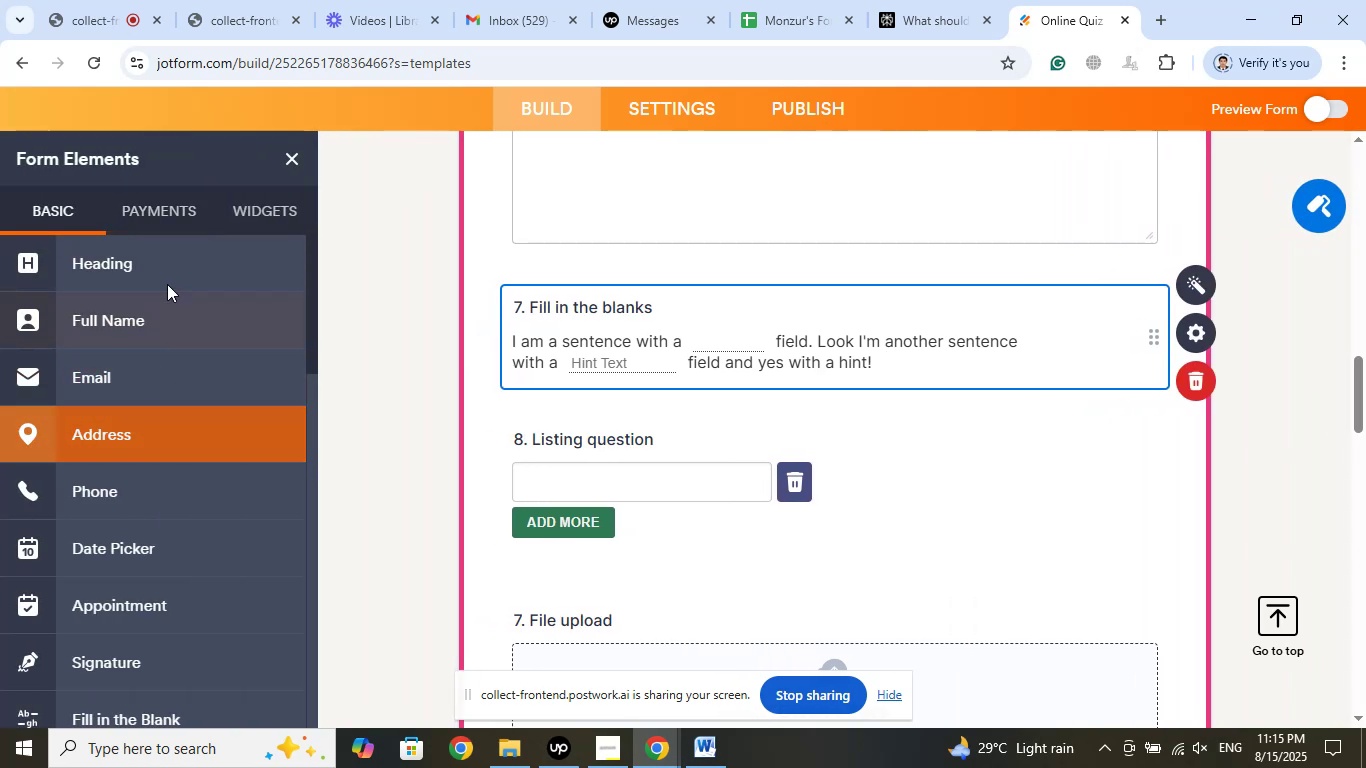 
left_click([240, 224])
 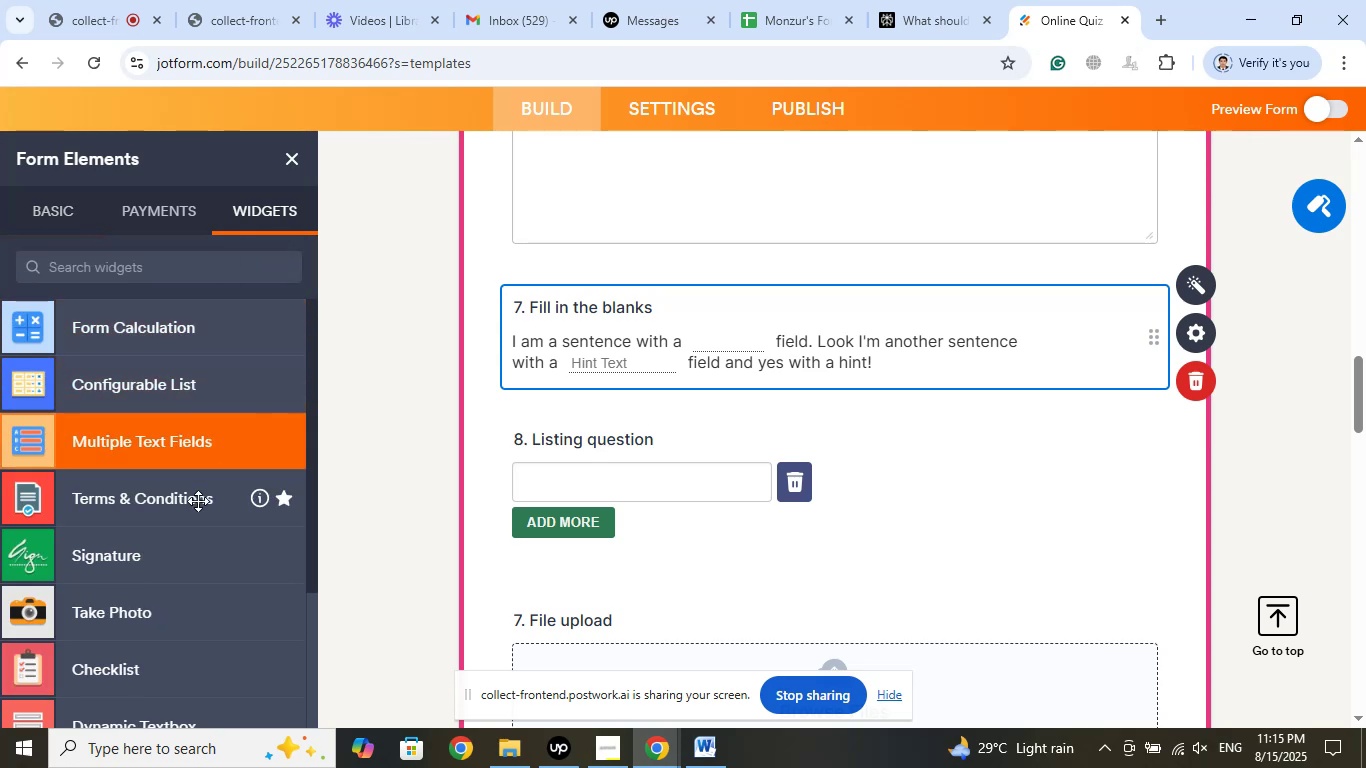 
scroll: coordinate [217, 514], scroll_direction: down, amount: 8.0
 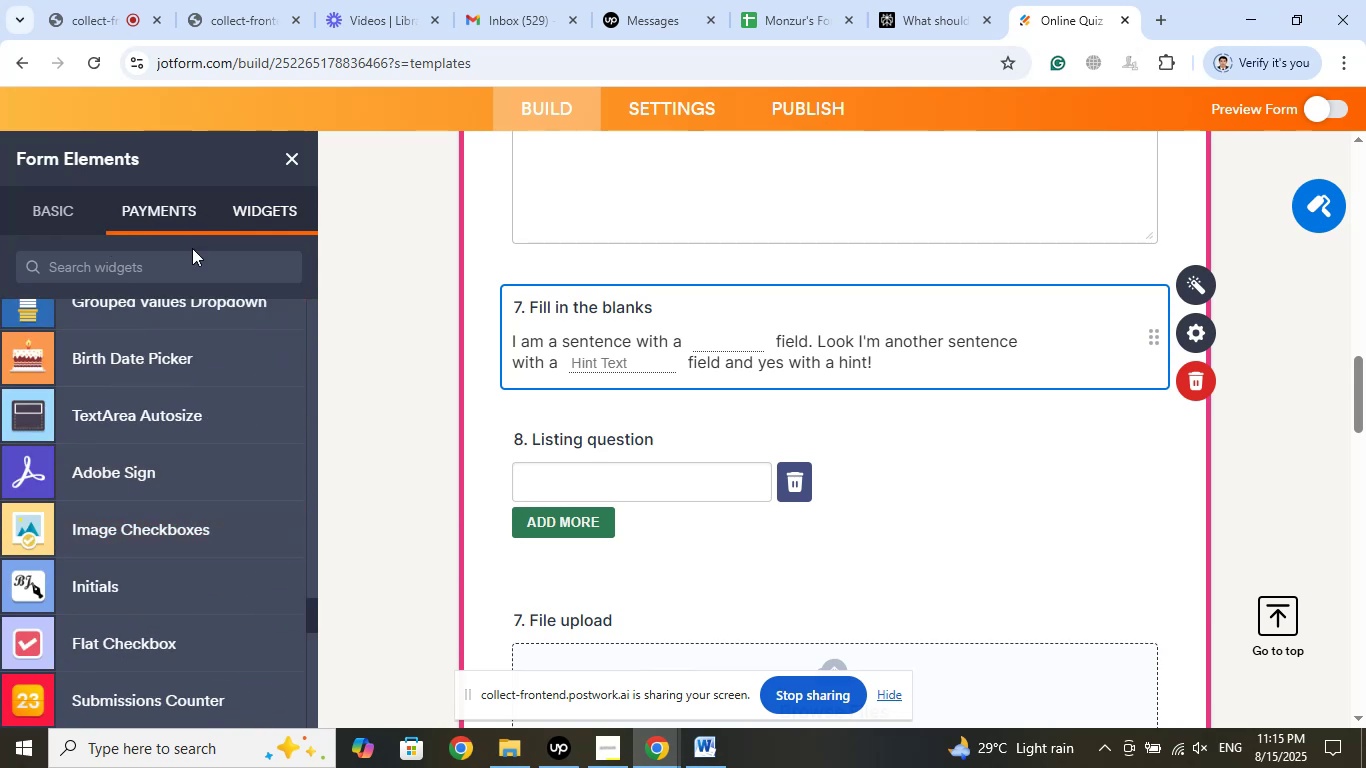 
left_click([163, 262])
 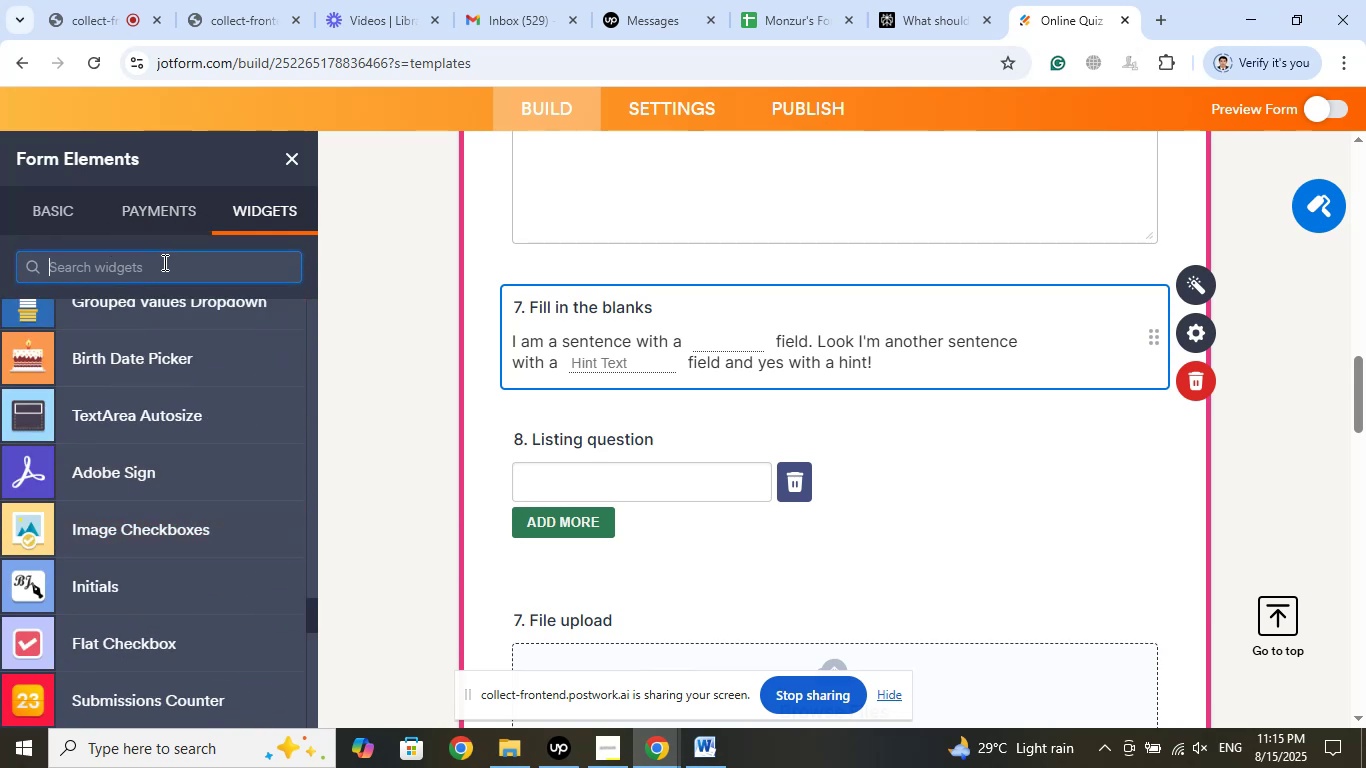 
type(nara)
key(Backspace)
 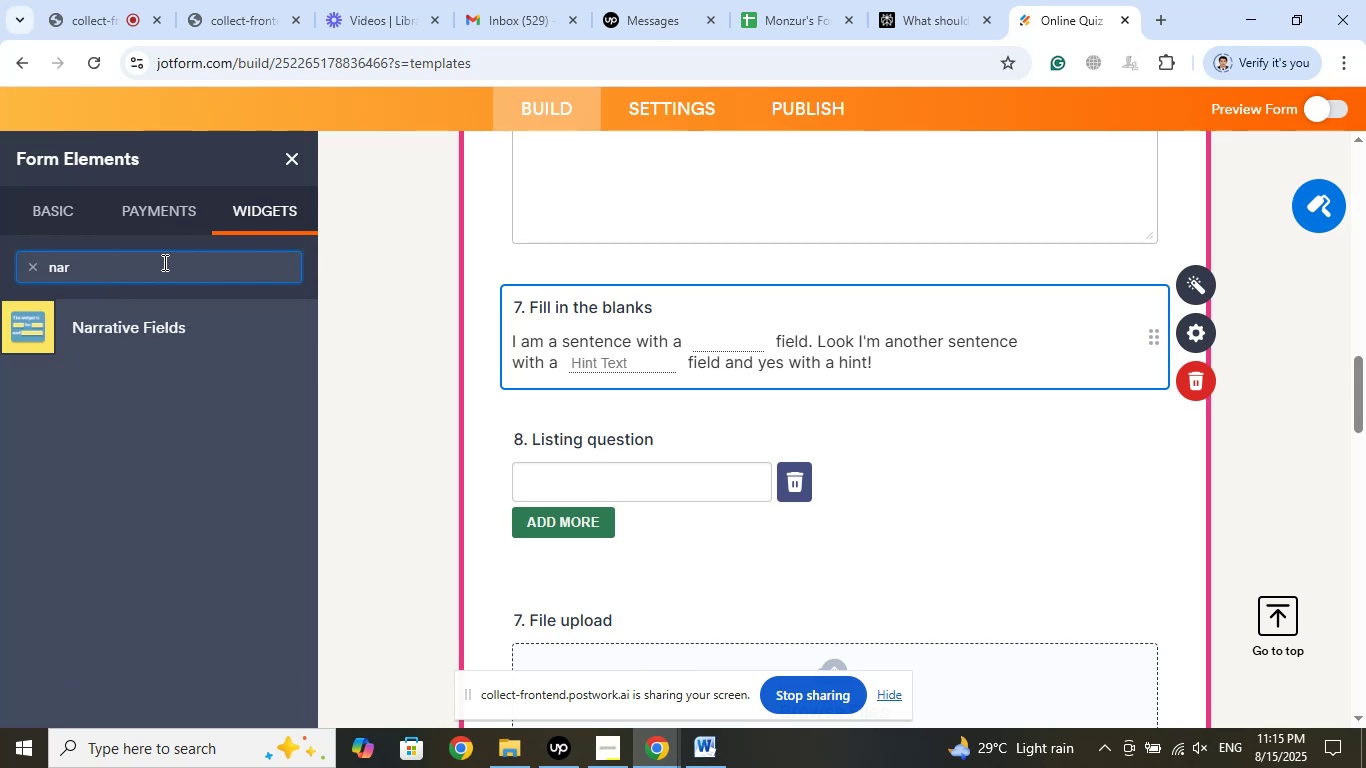 
left_click([127, 330])
 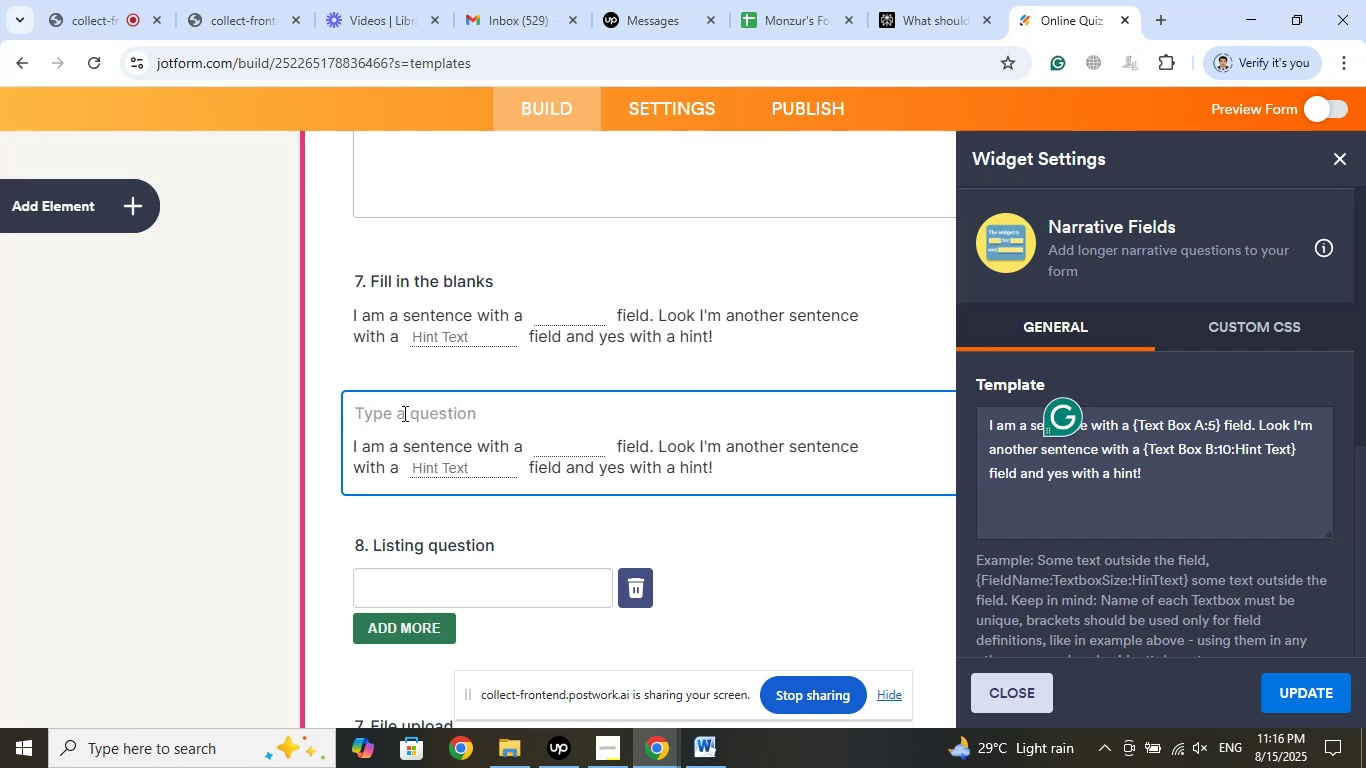 
wait(6.81)
 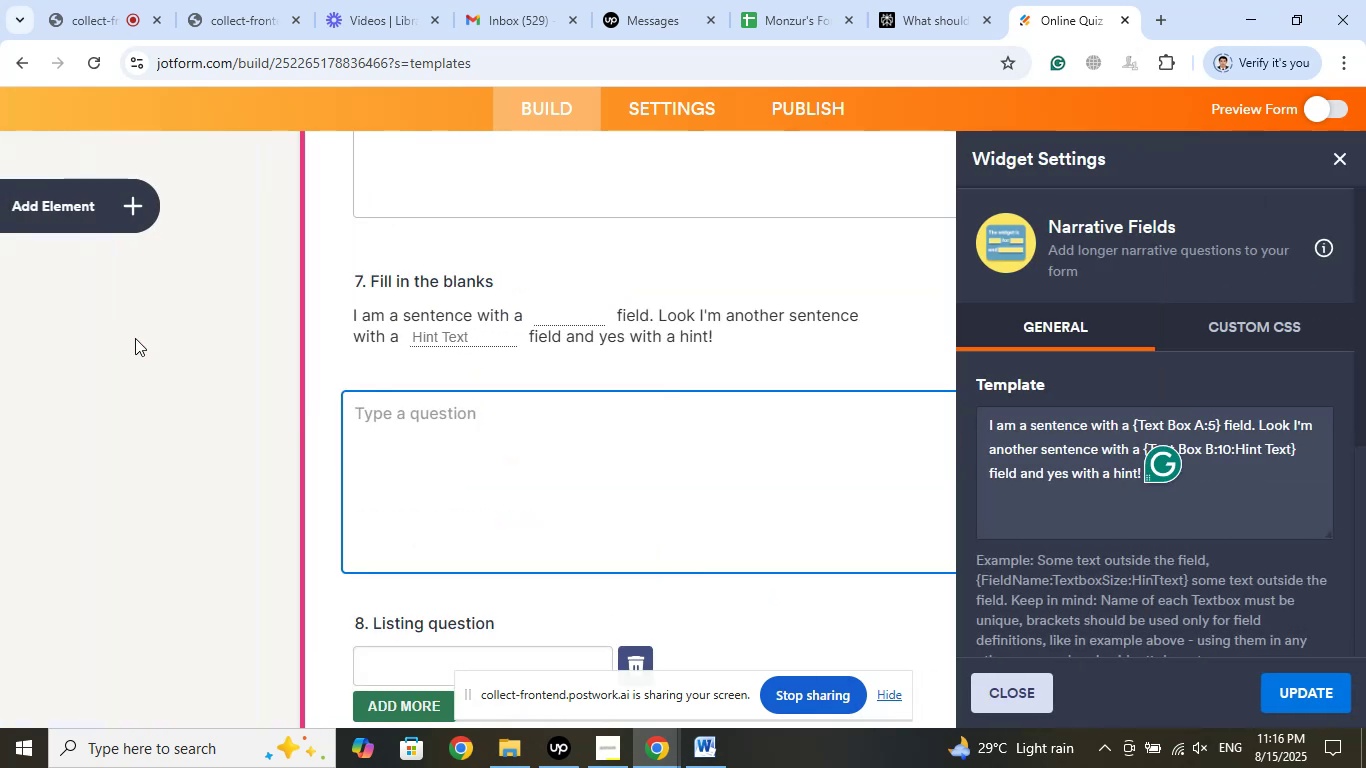 
right_click([403, 413])
 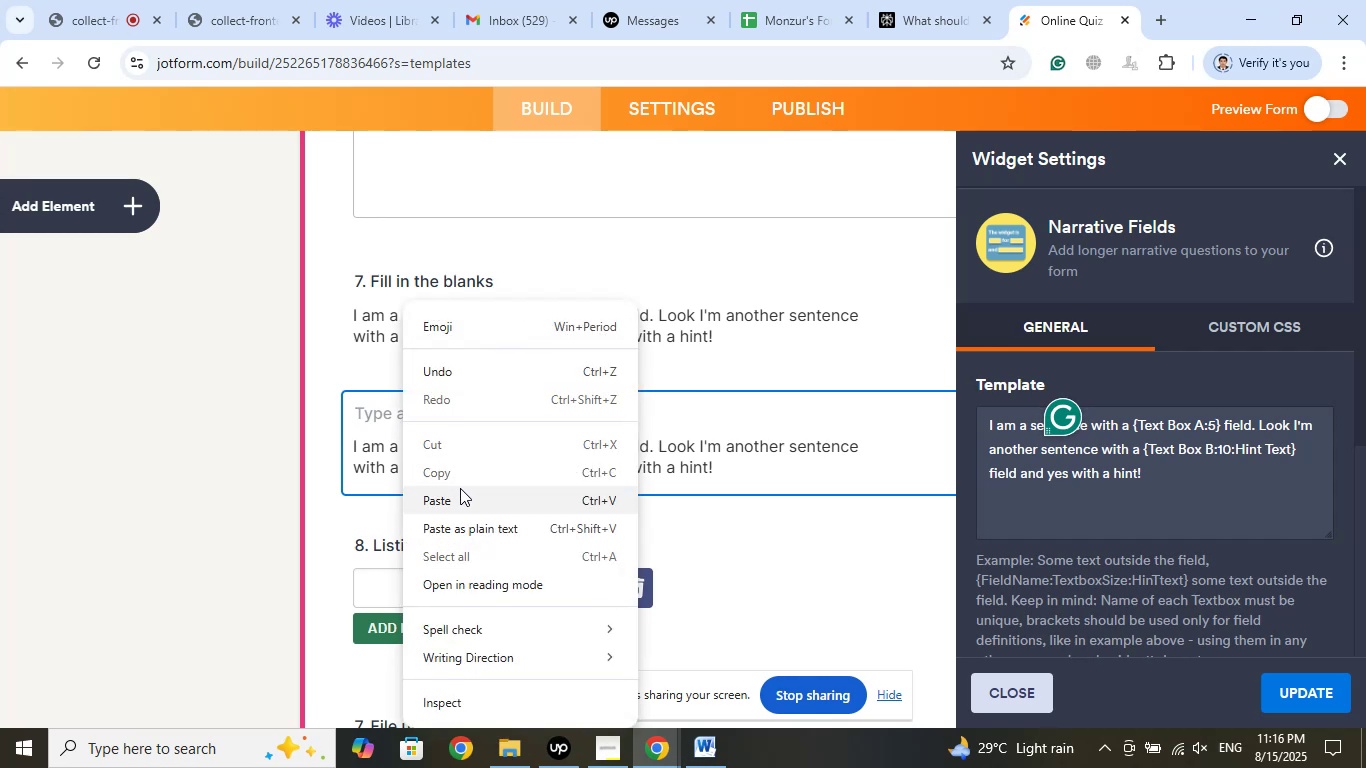 
left_click([453, 500])
 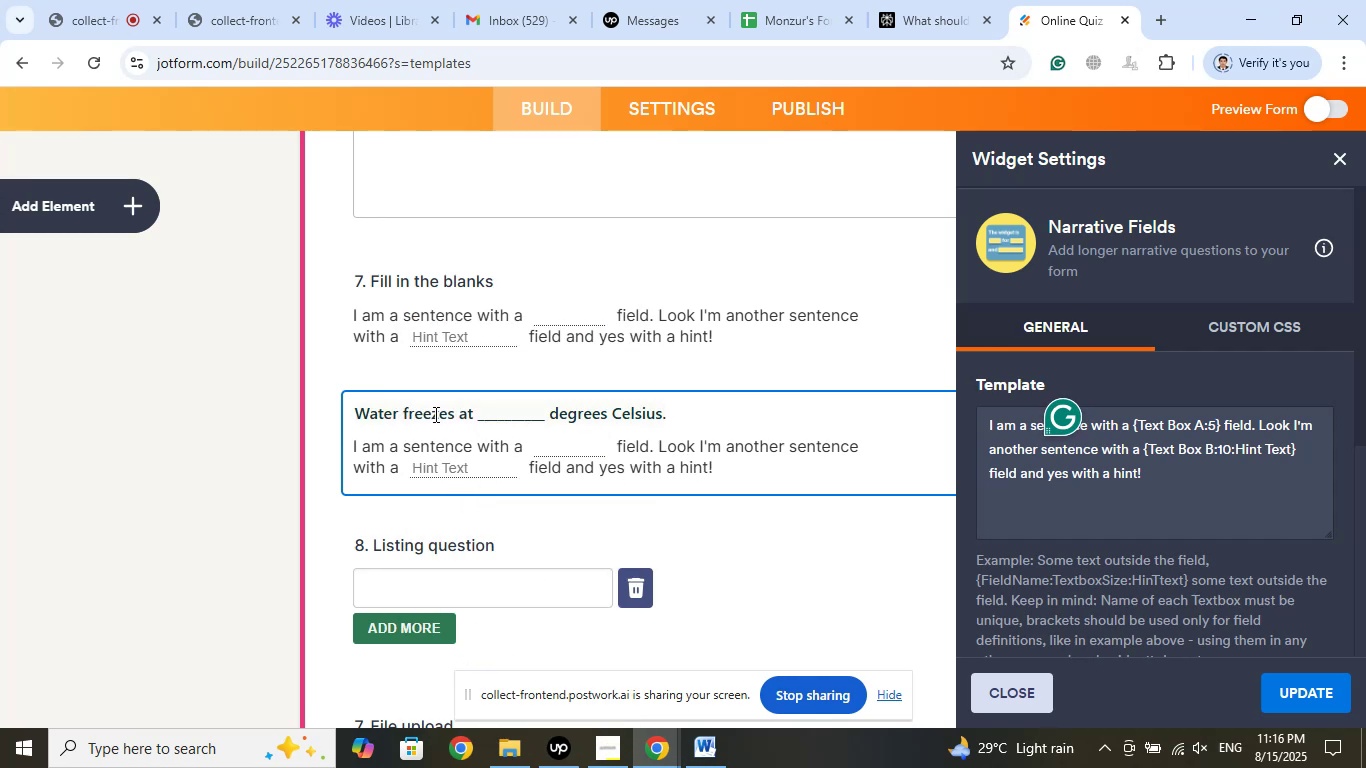 
wait(7.0)
 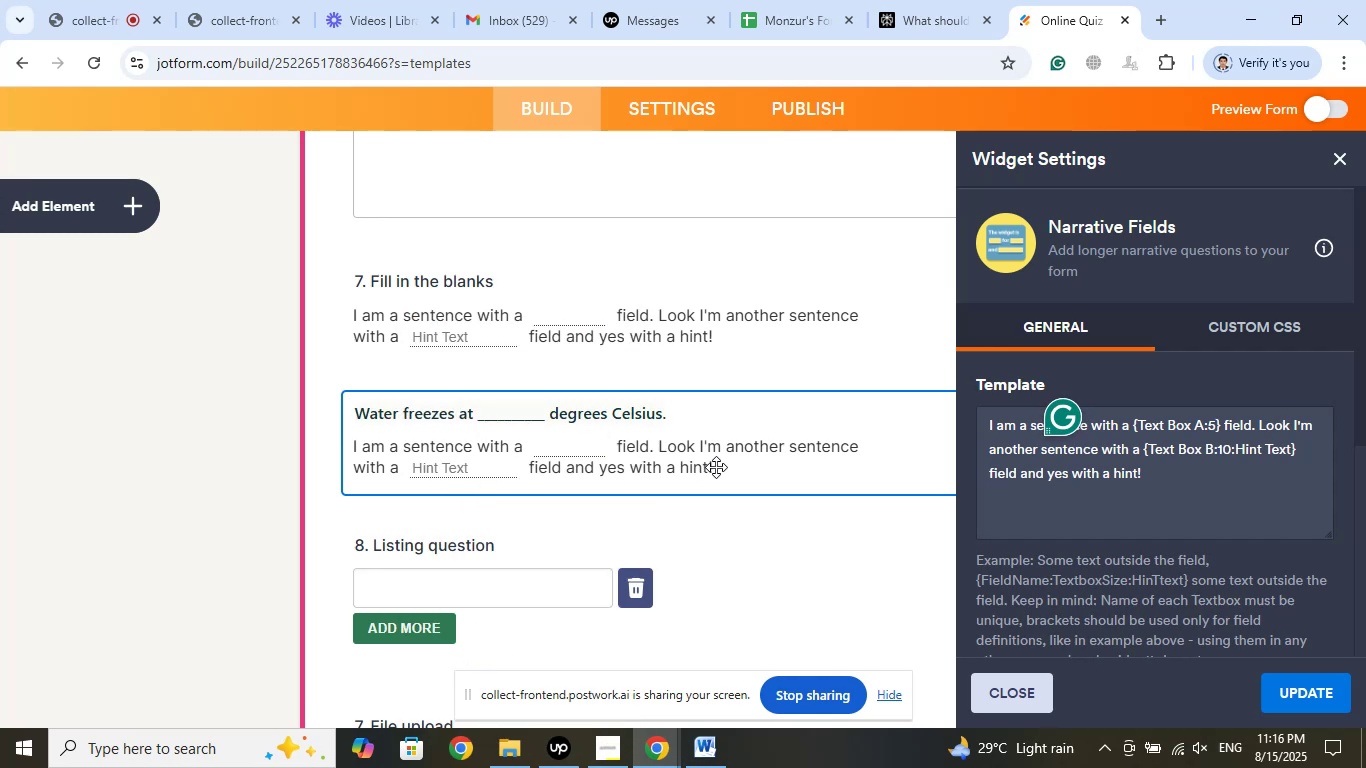 
left_click([557, 324])
 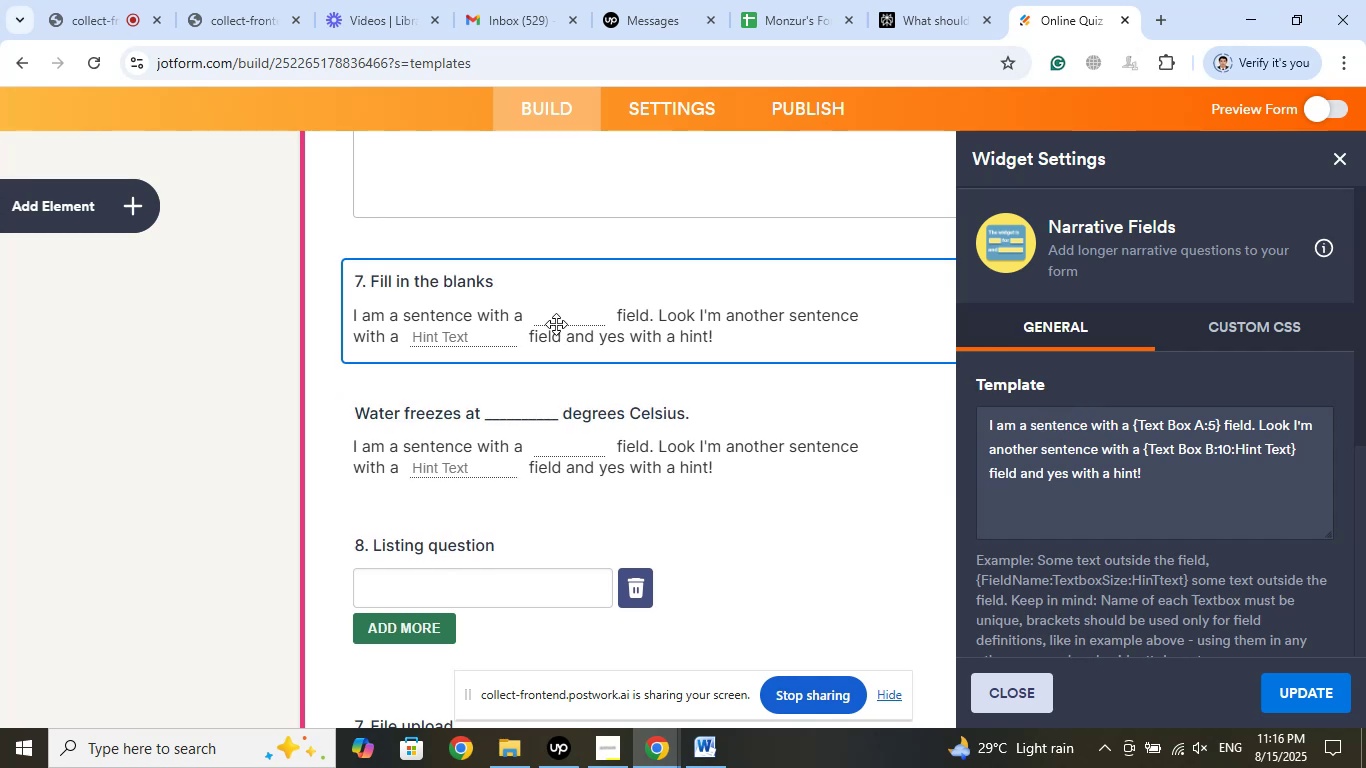 
wait(5.22)
 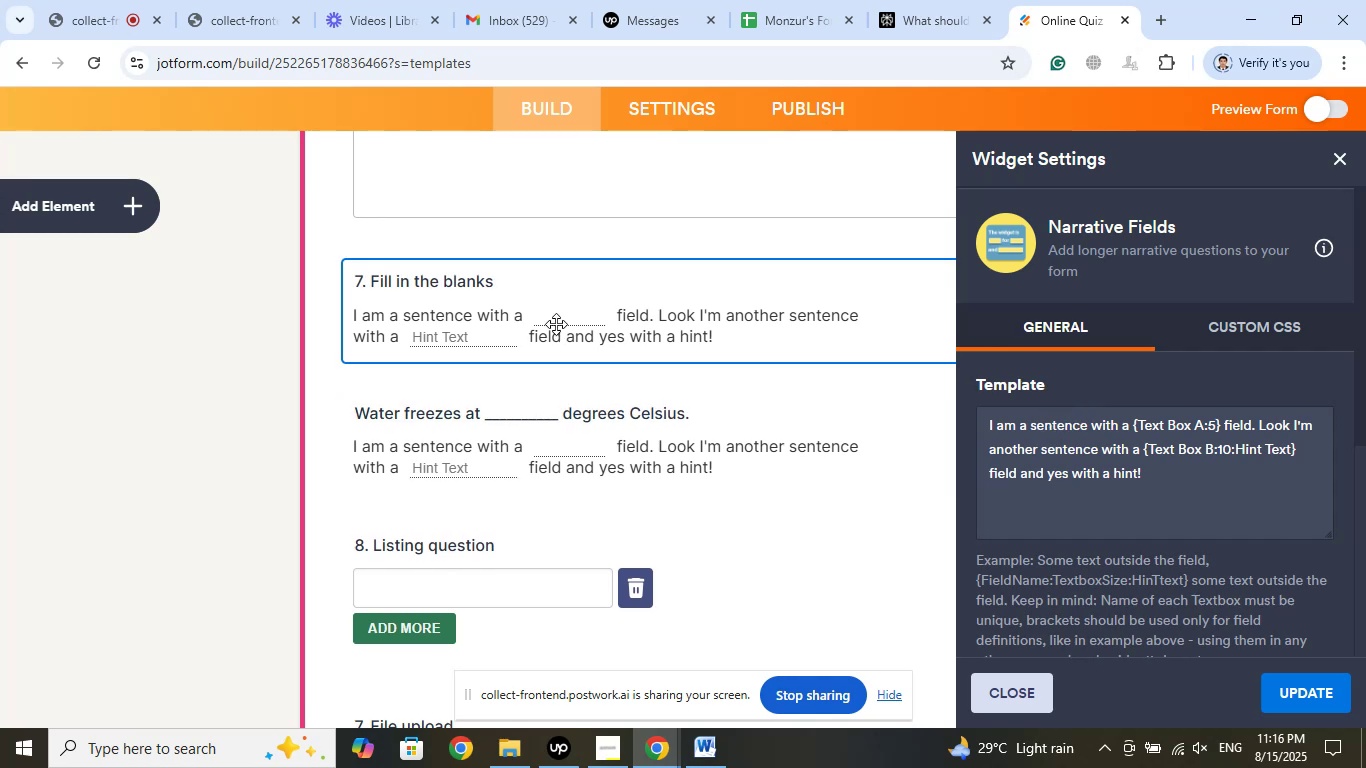 
left_click([630, 329])
 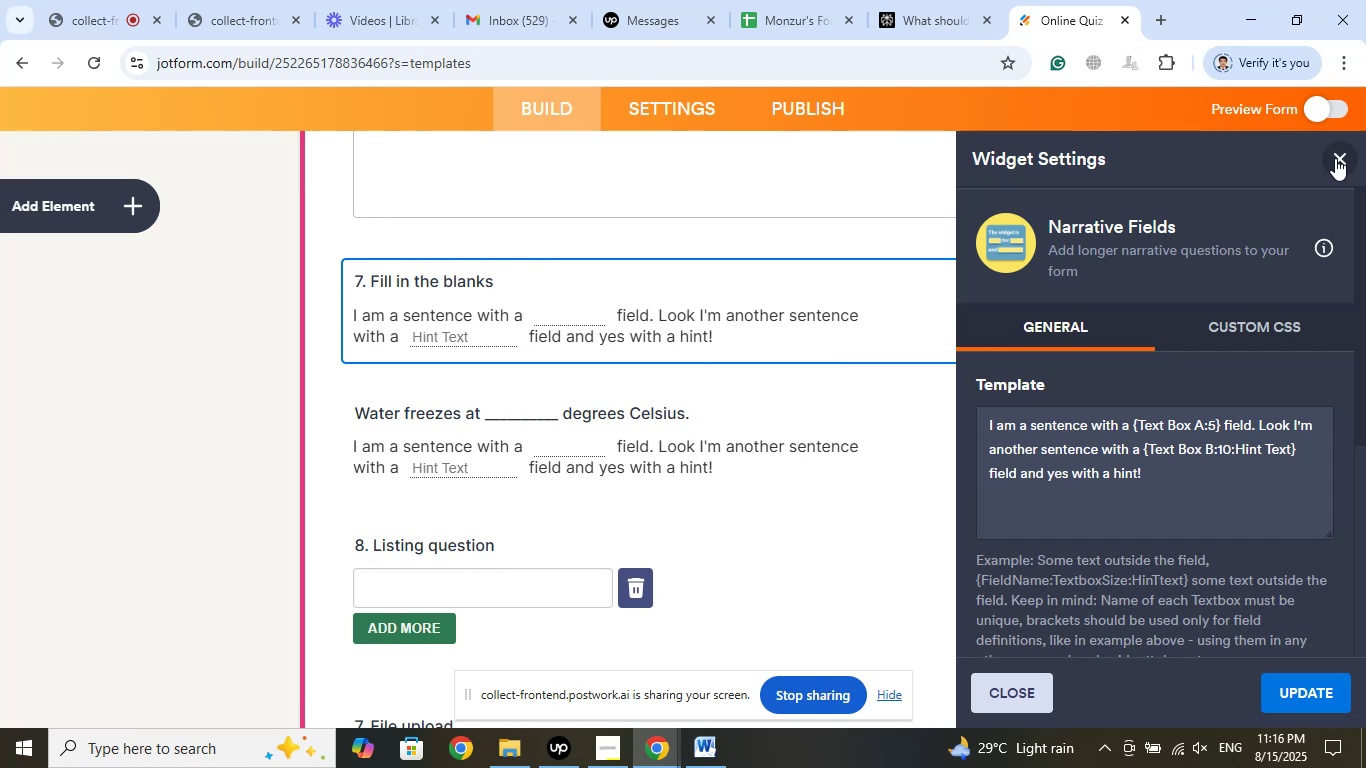 
wait(11.34)
 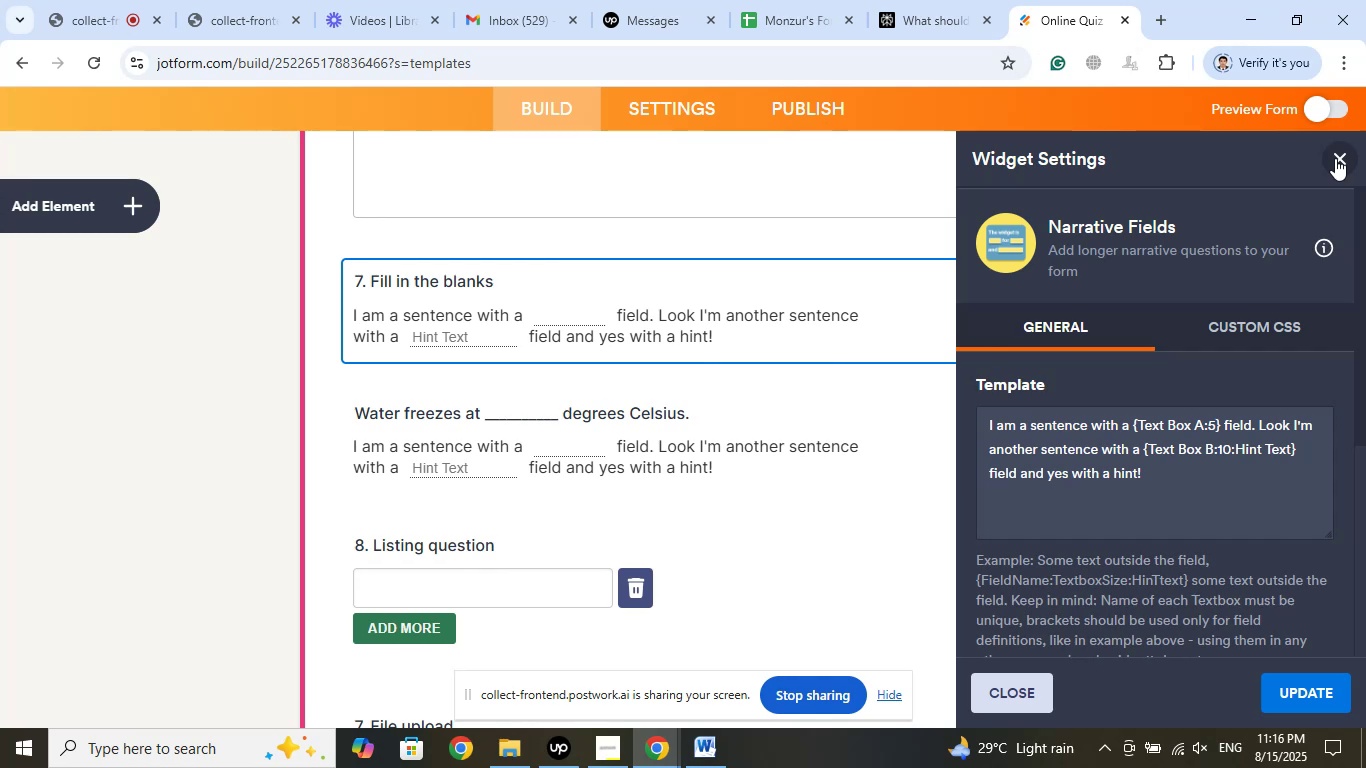 
left_click([655, 319])
 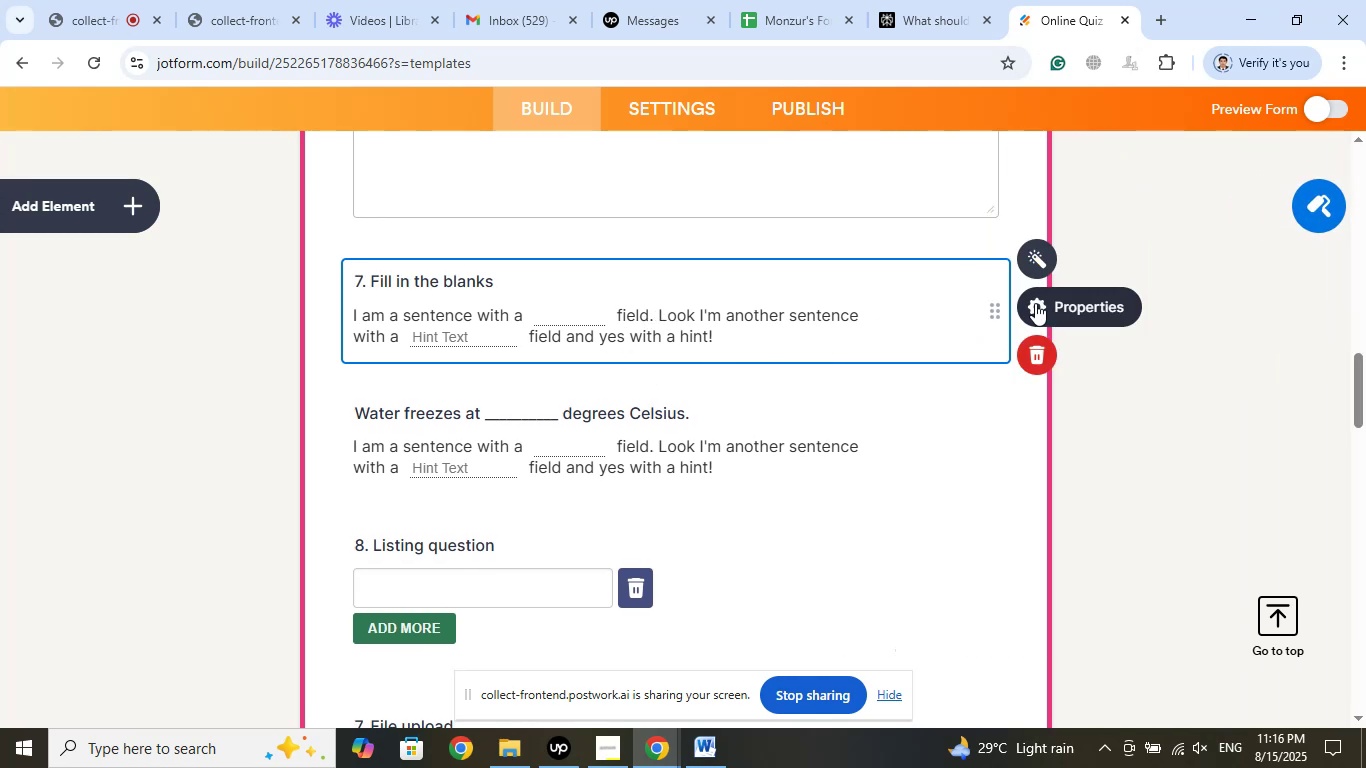 
left_click([1040, 303])
 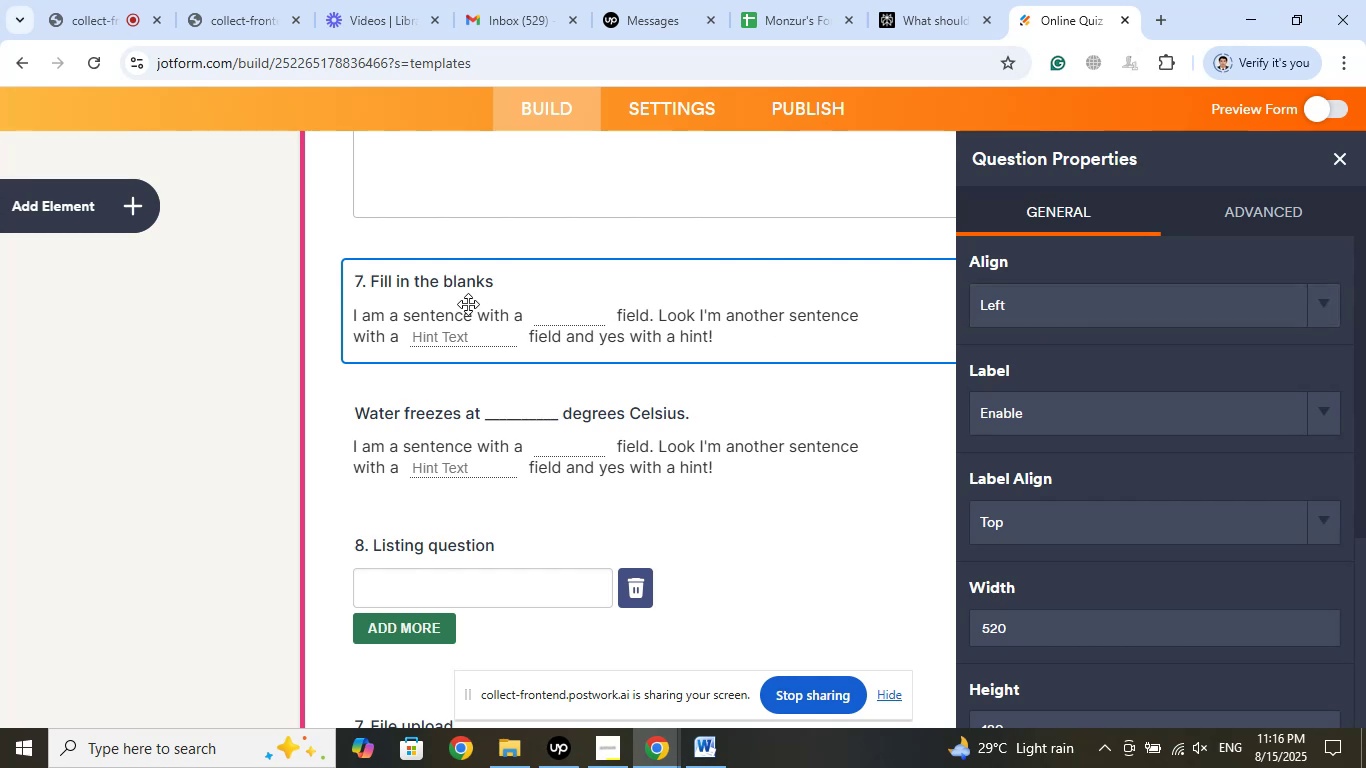 
left_click([449, 285])
 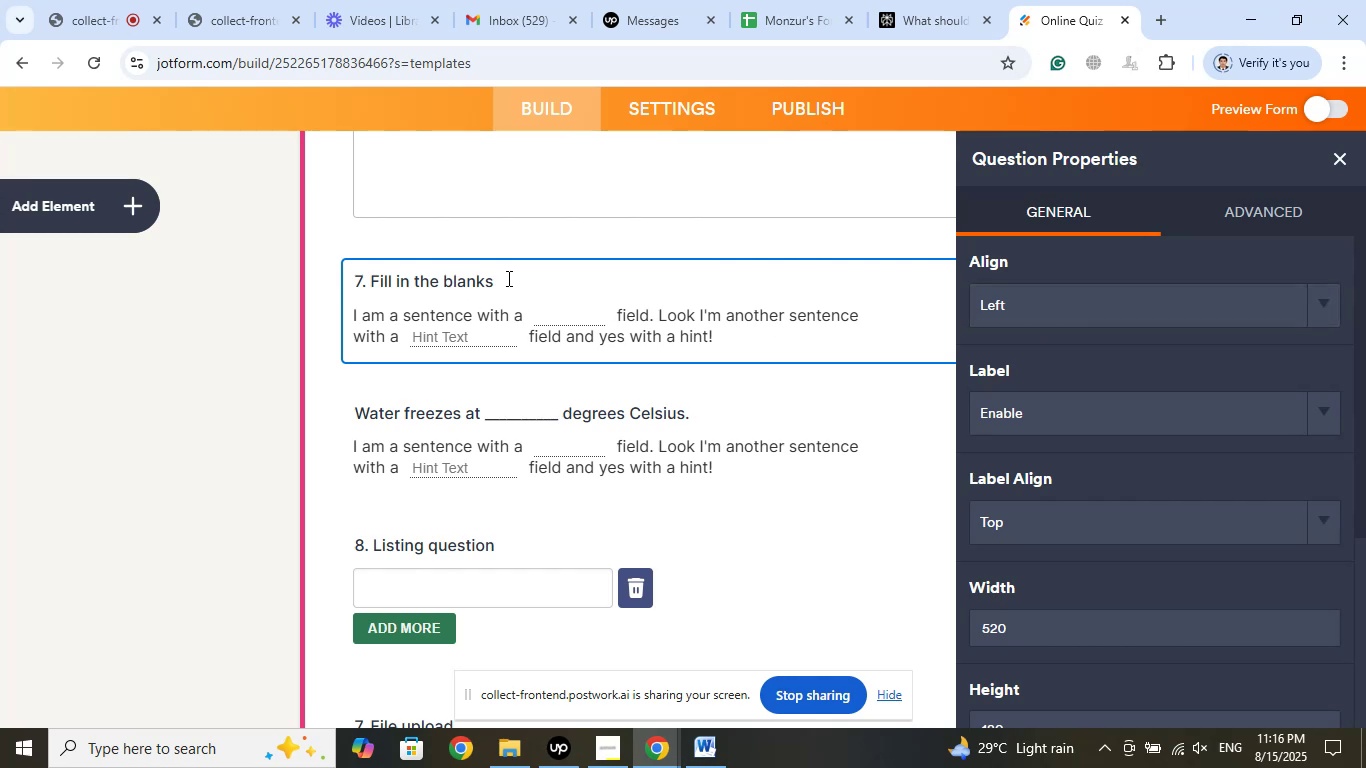 
left_click([507, 278])
 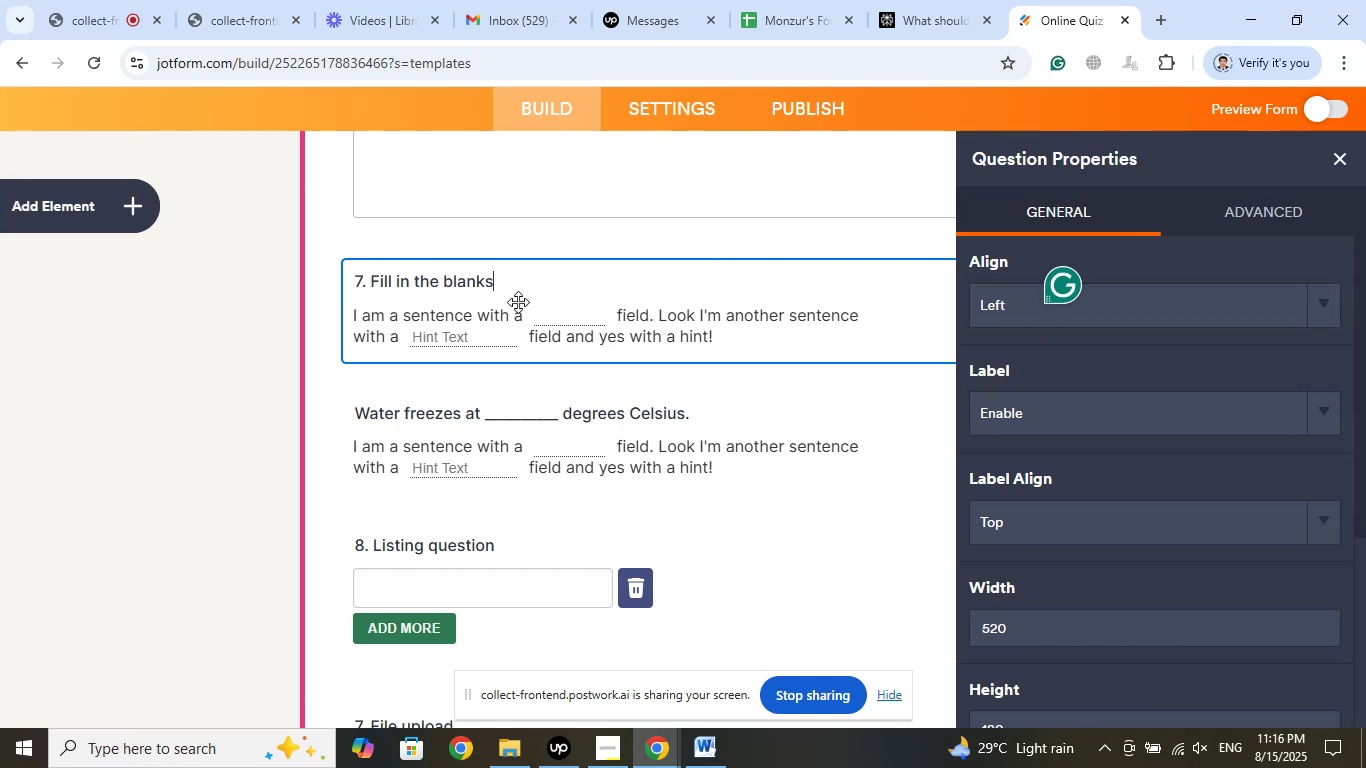 
key(Enter)
 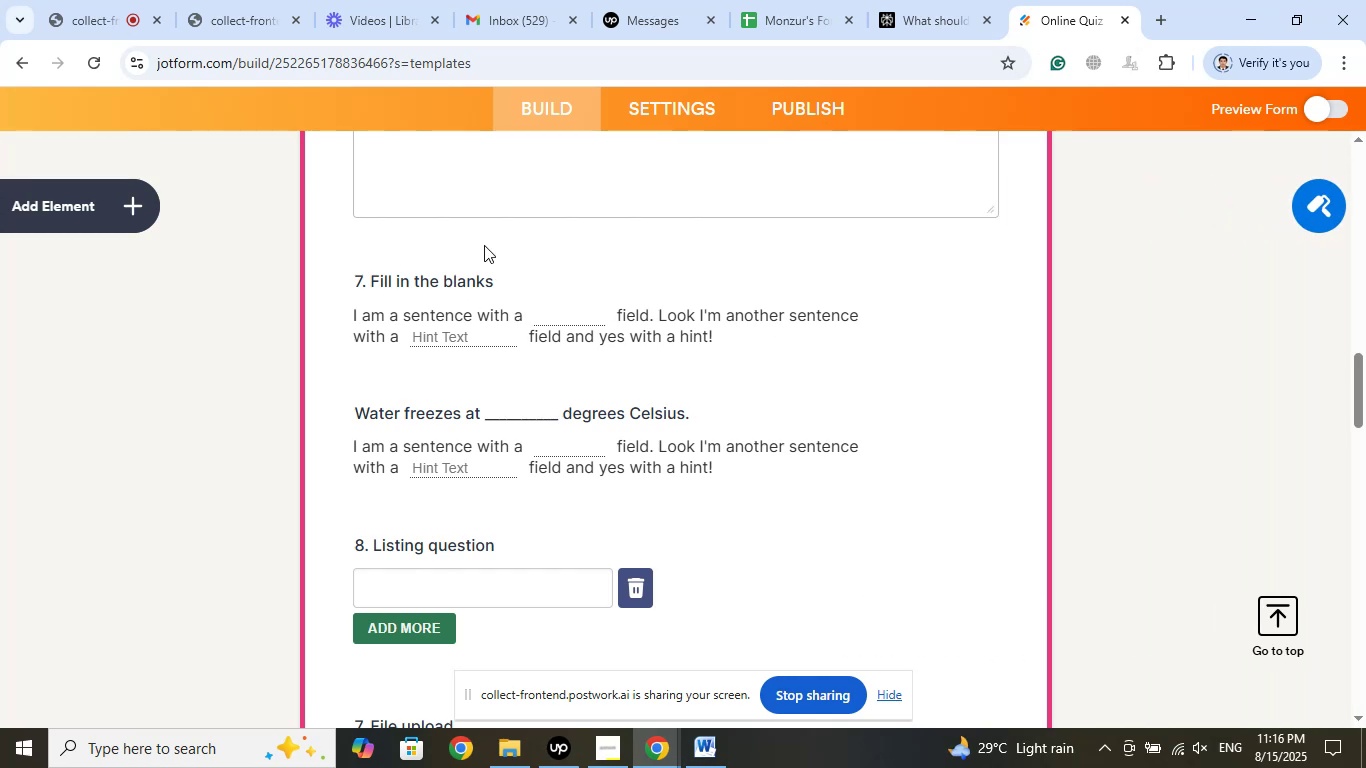 
left_click([434, 280])
 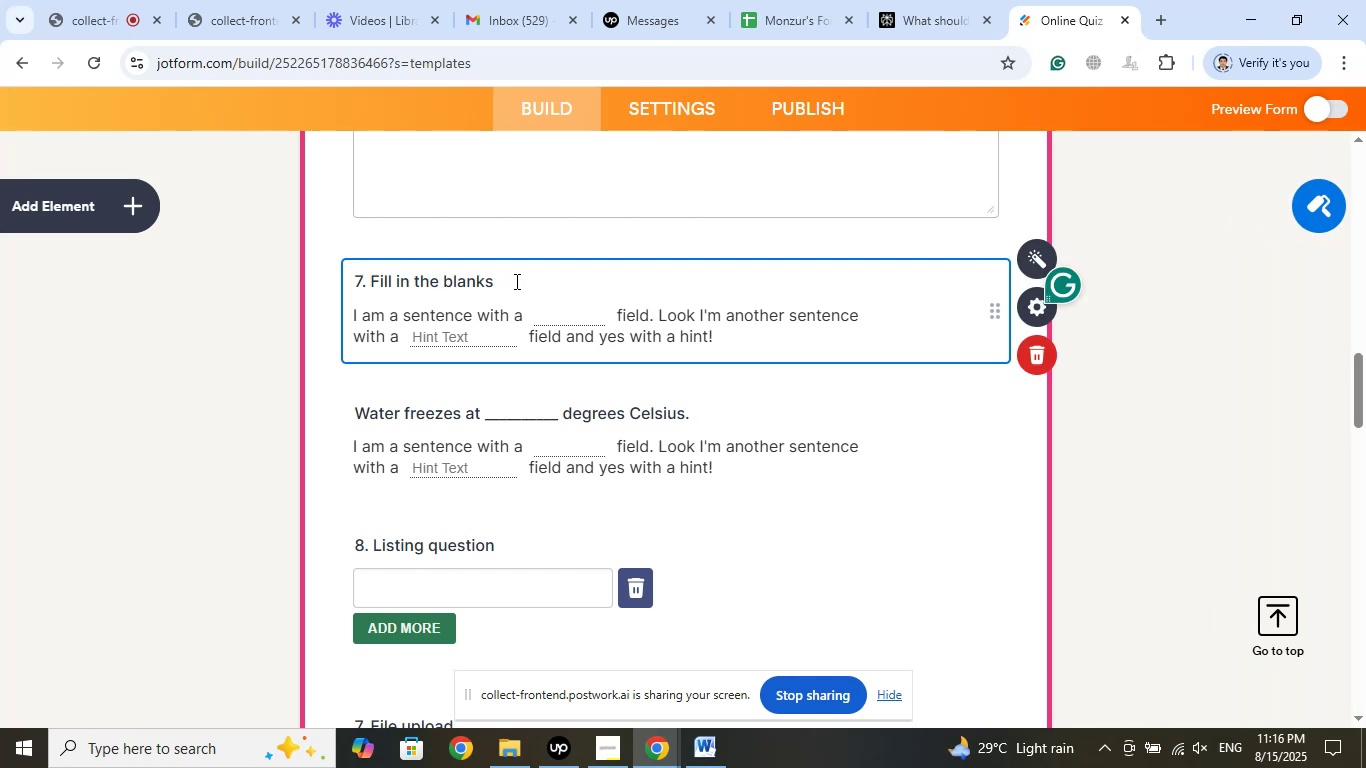 
left_click([515, 281])
 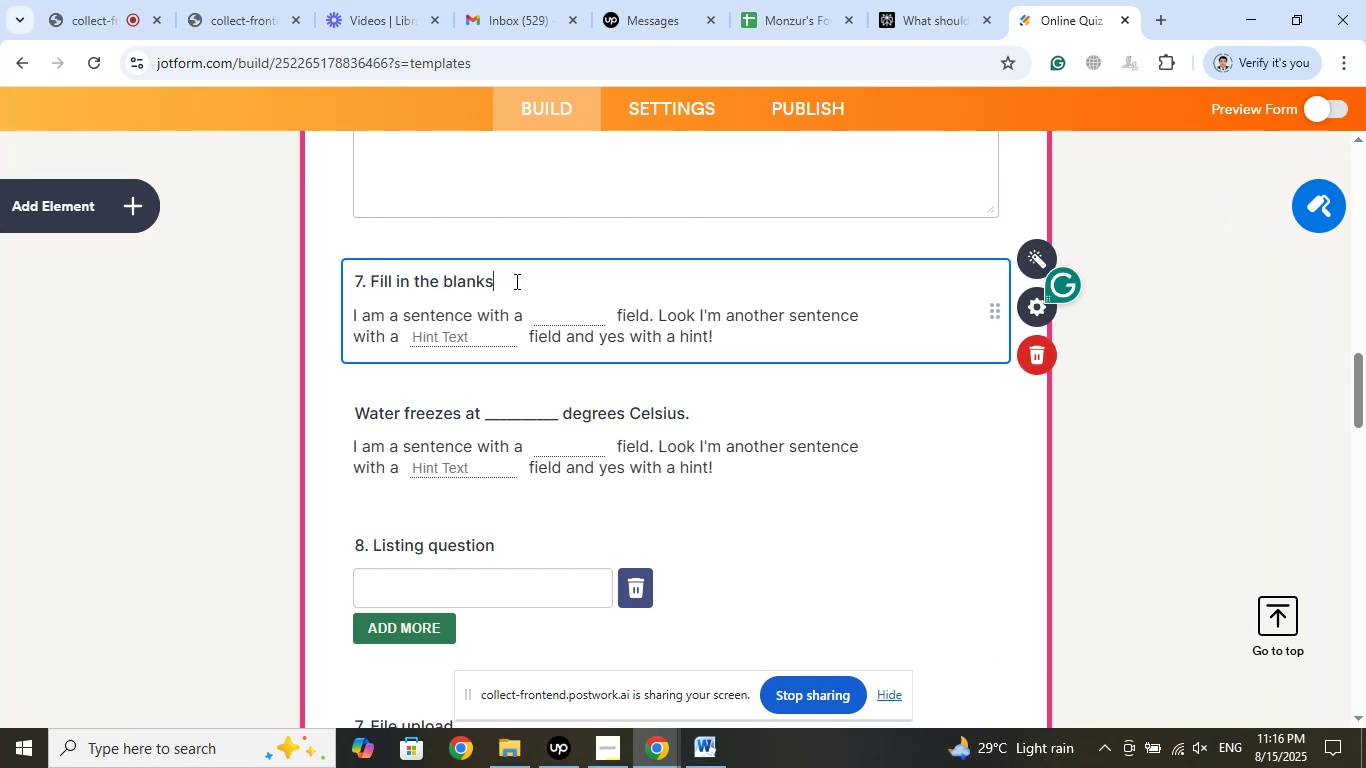 
key(Shift+Enter)
 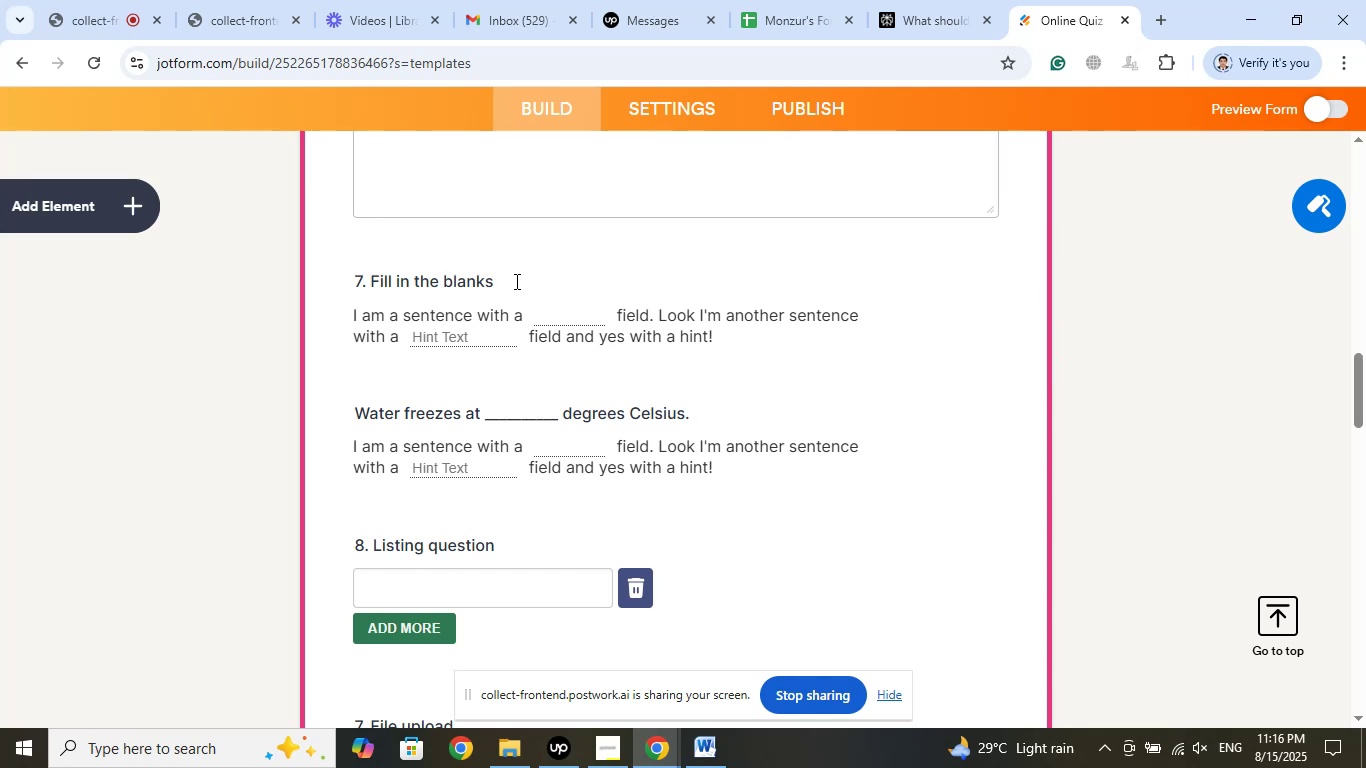 
wait(9.83)
 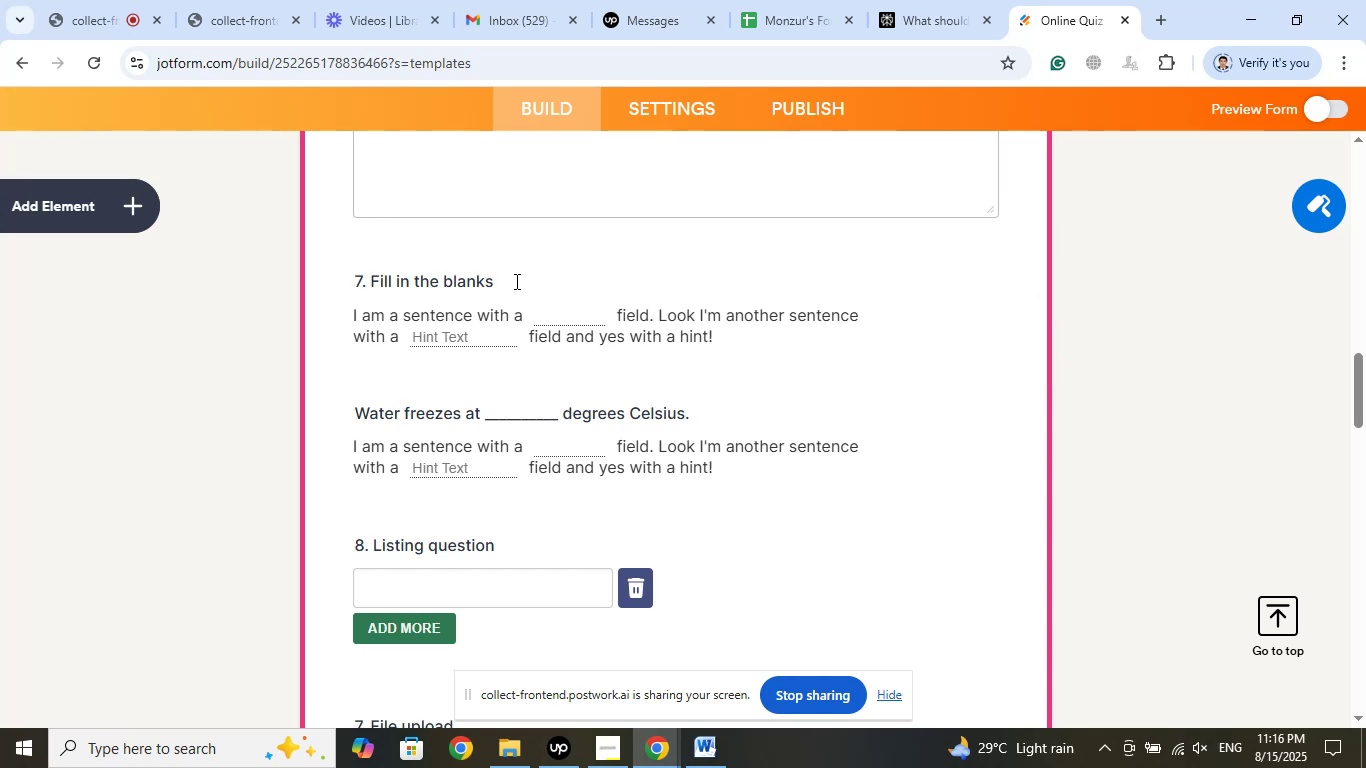 
left_click([575, 425])
 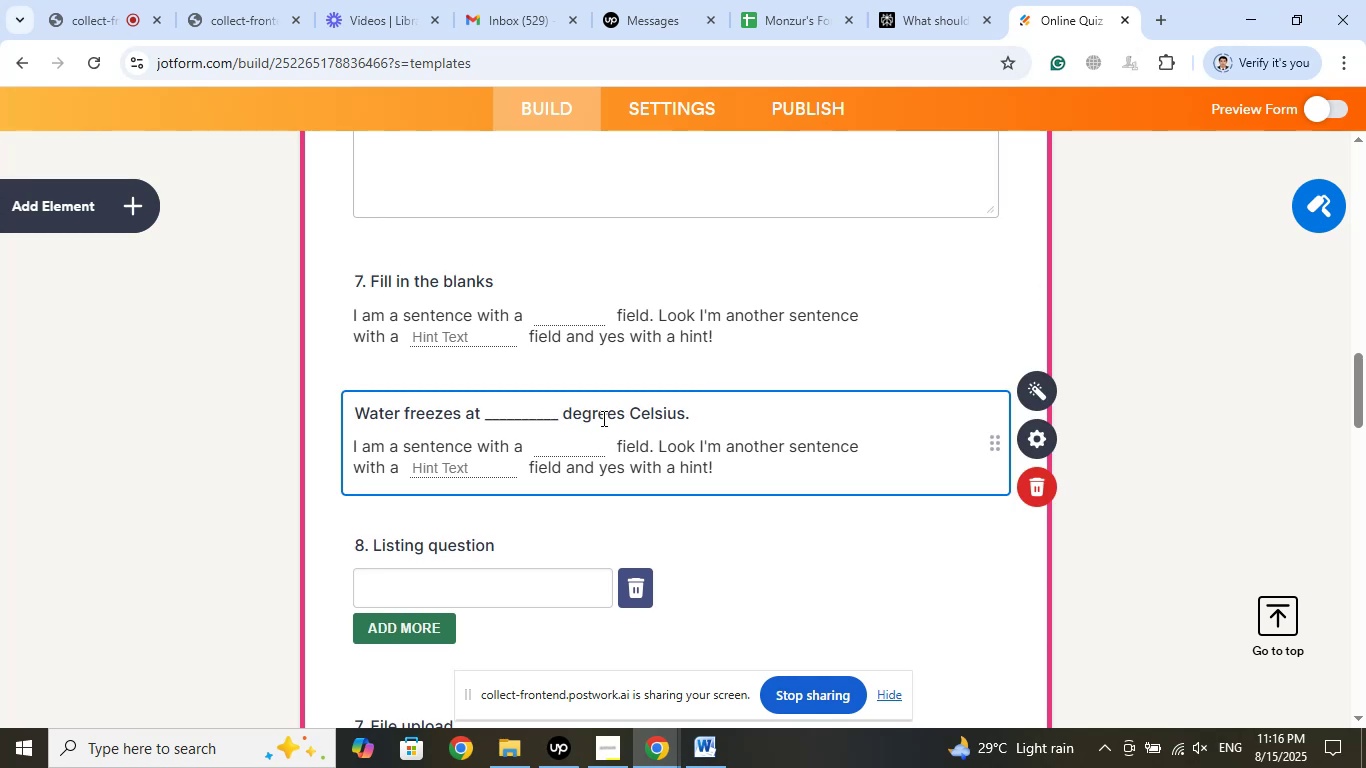 
left_click([602, 418])
 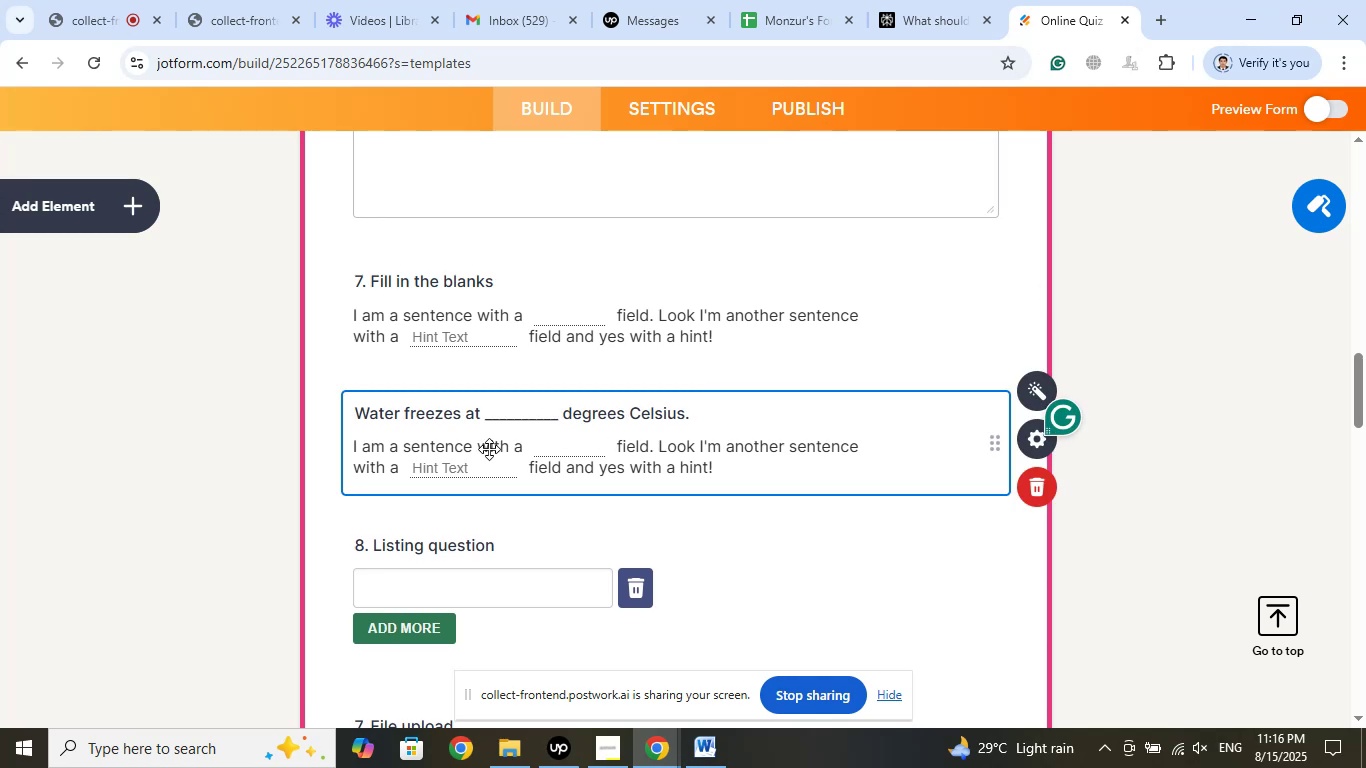 
left_click([489, 449])
 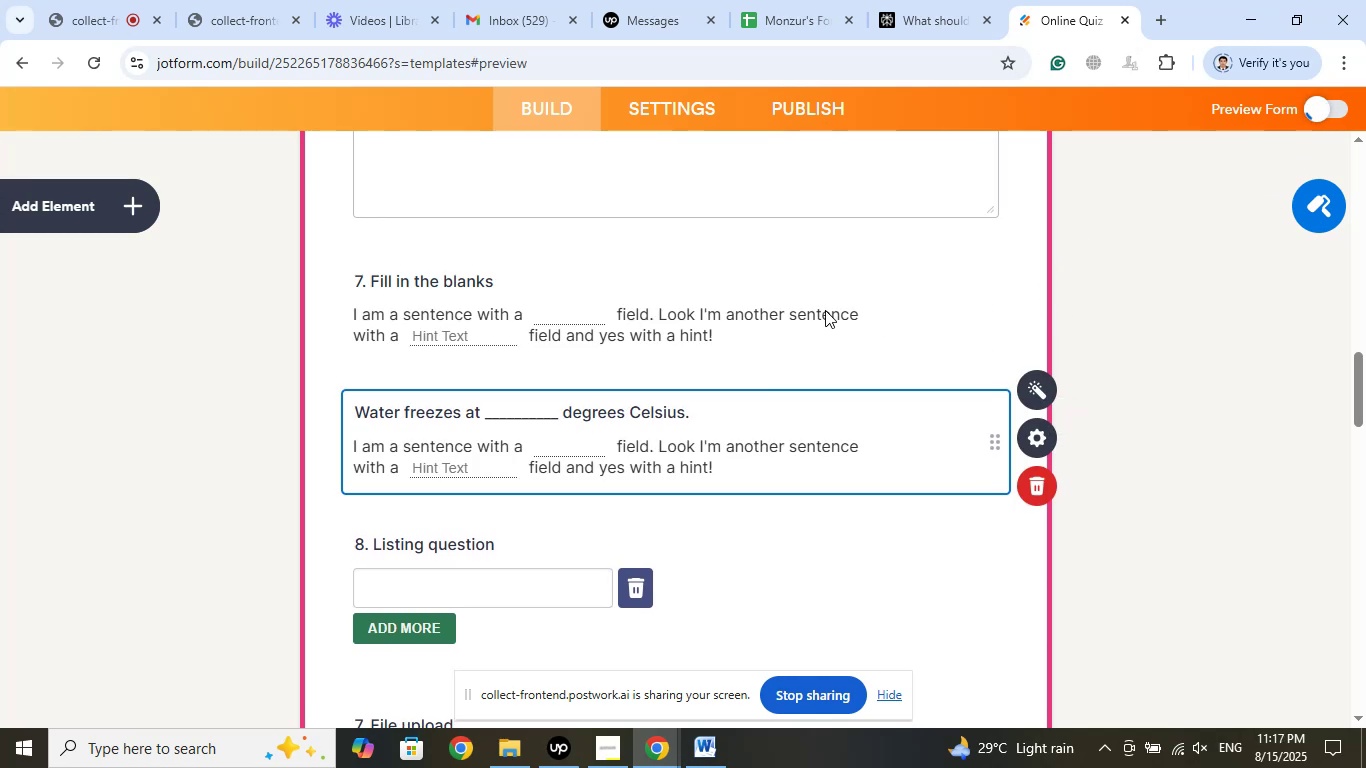 
wait(7.66)
 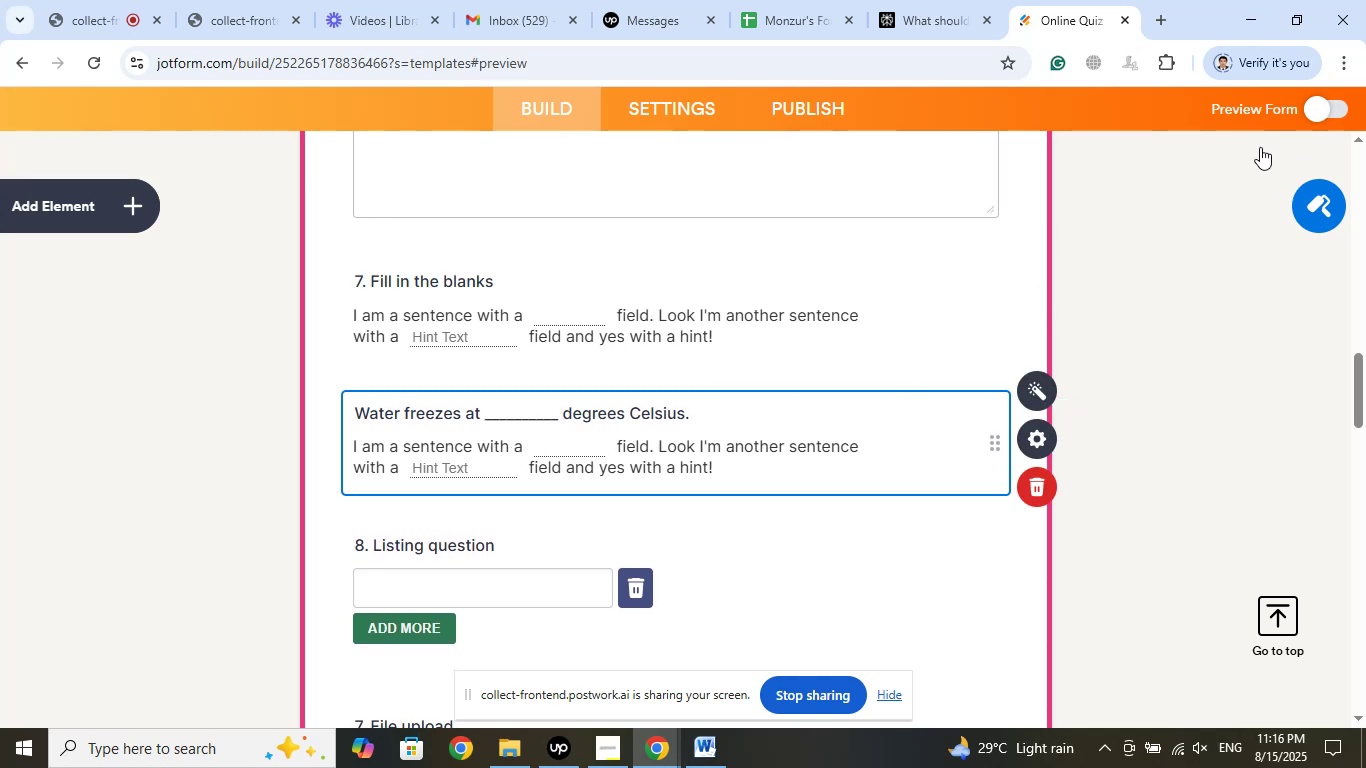 
scroll: coordinate [874, 349], scroll_direction: down, amount: 13.0
 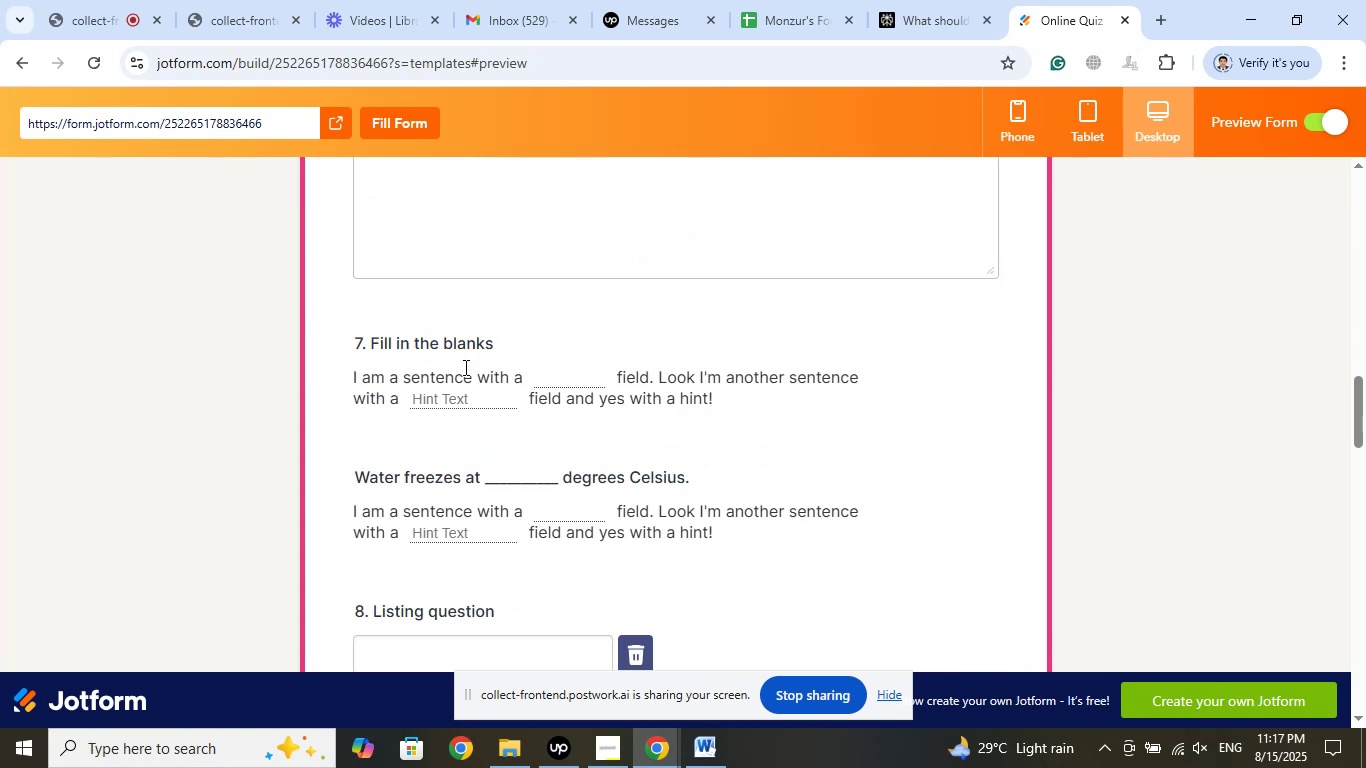 
left_click([445, 388])
 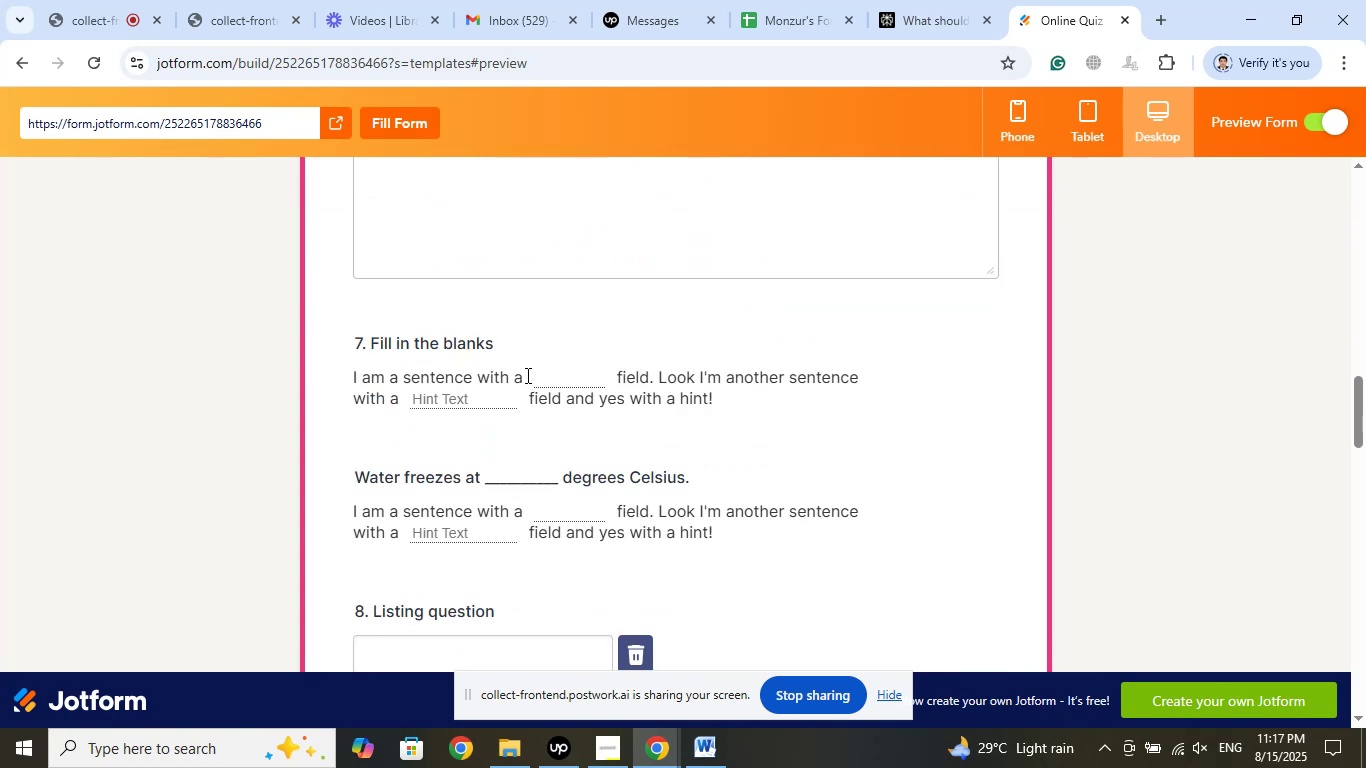 
left_click([532, 375])
 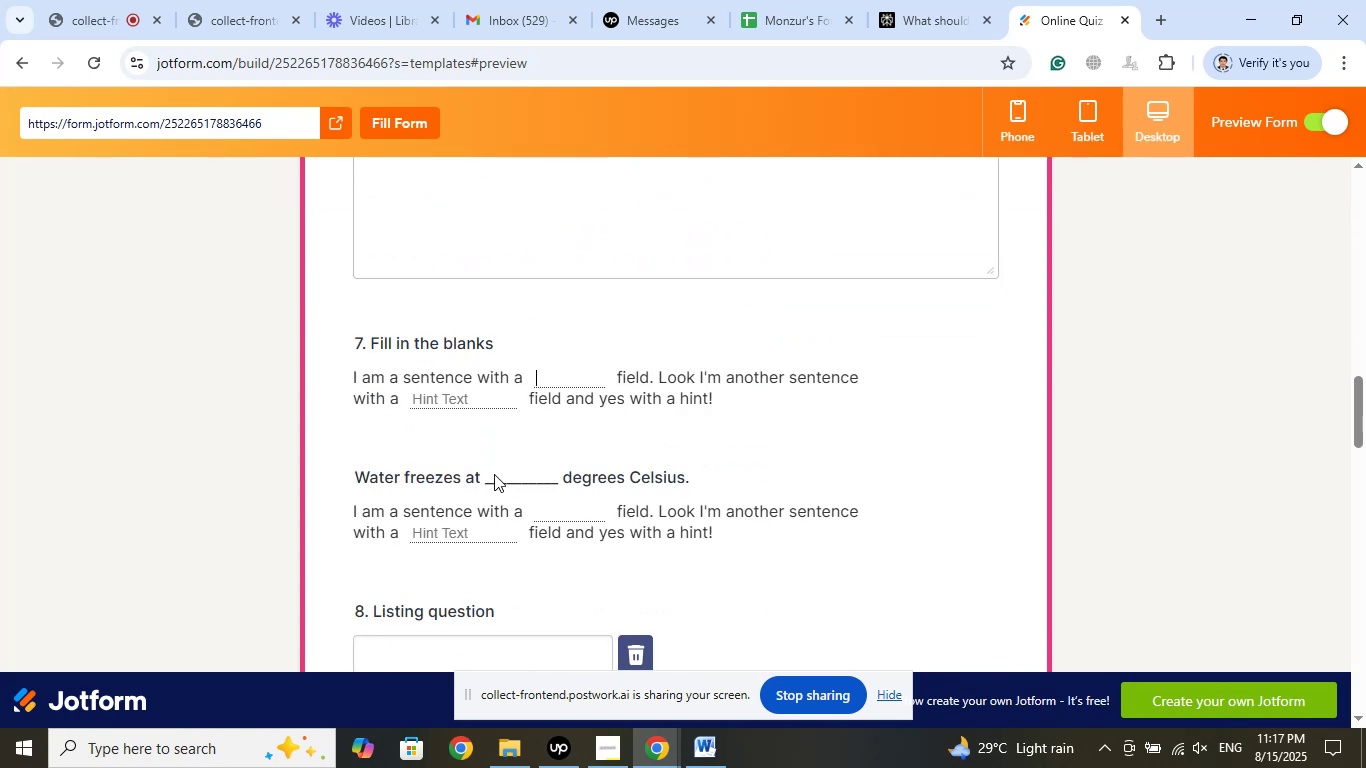 
left_click([496, 478])
 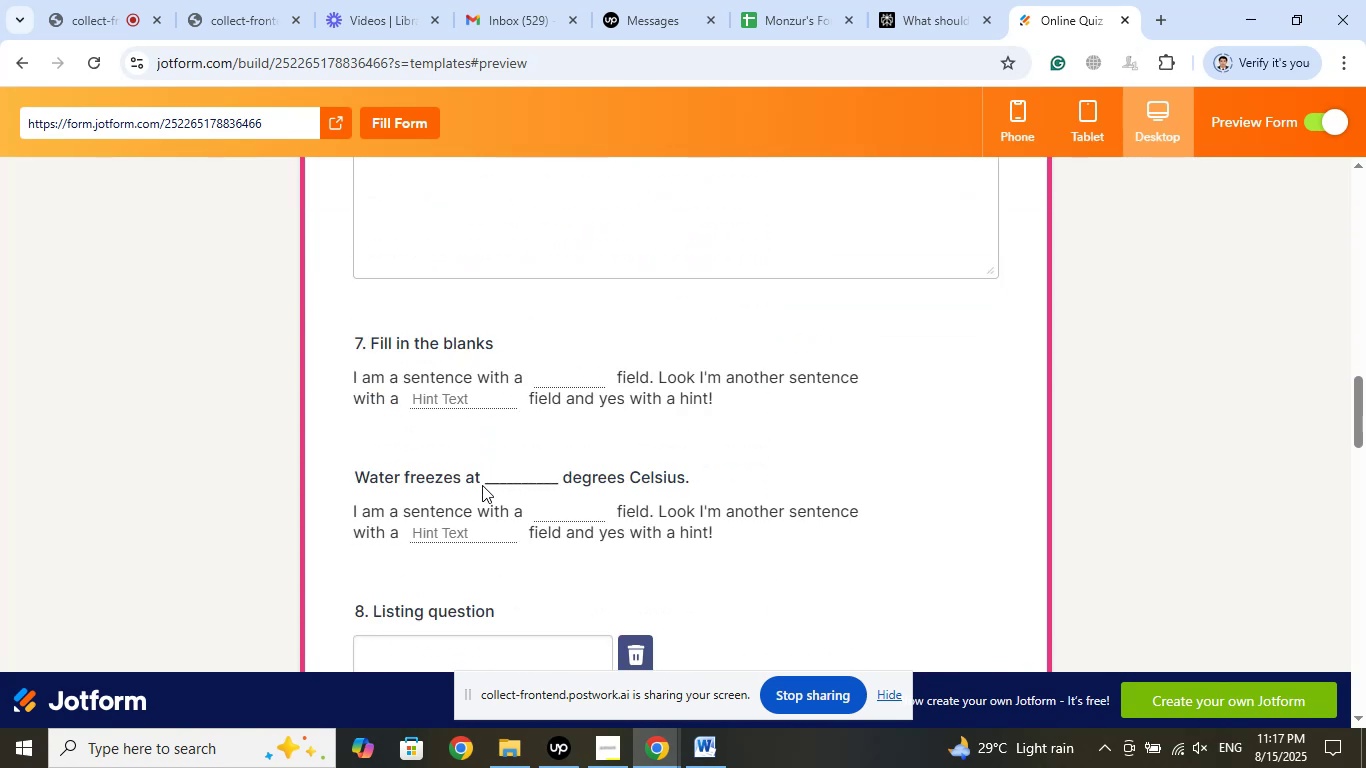 
left_click([482, 485])
 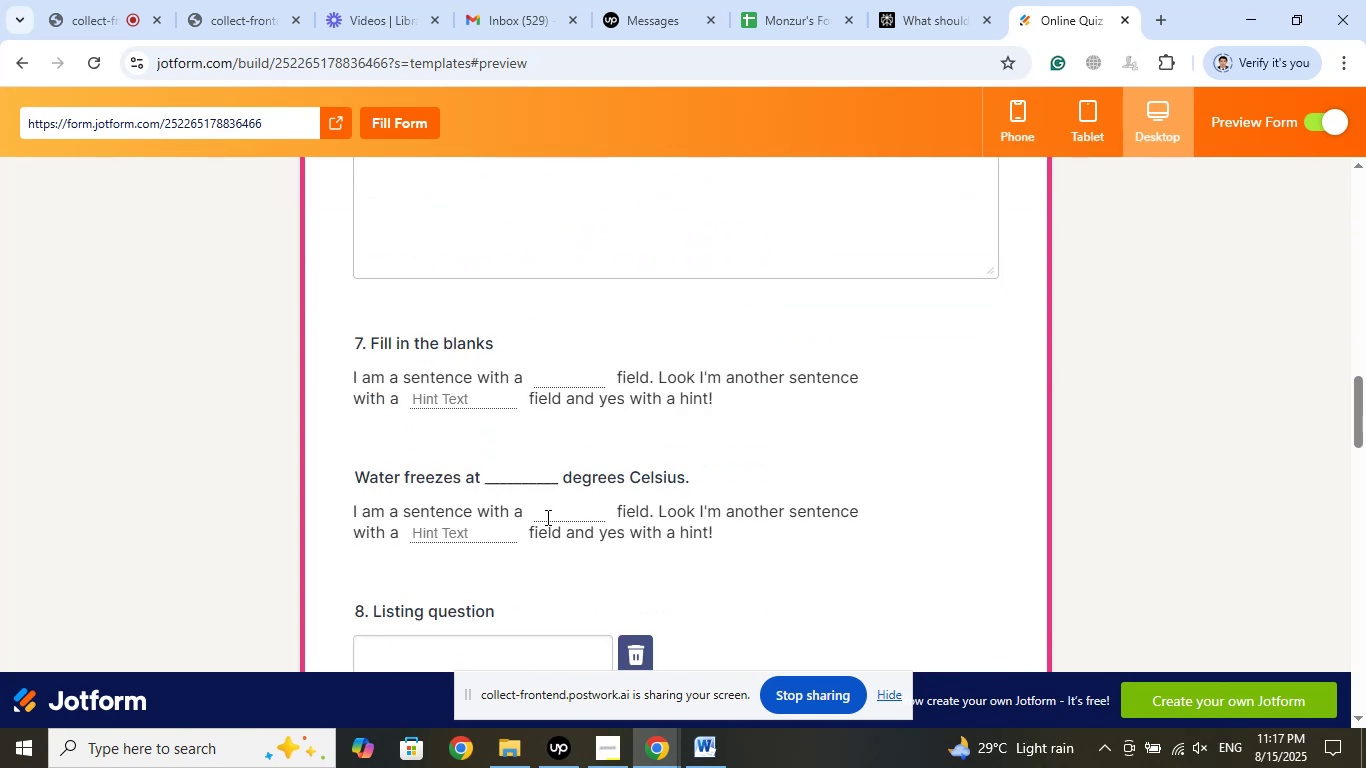 
left_click([546, 517])
 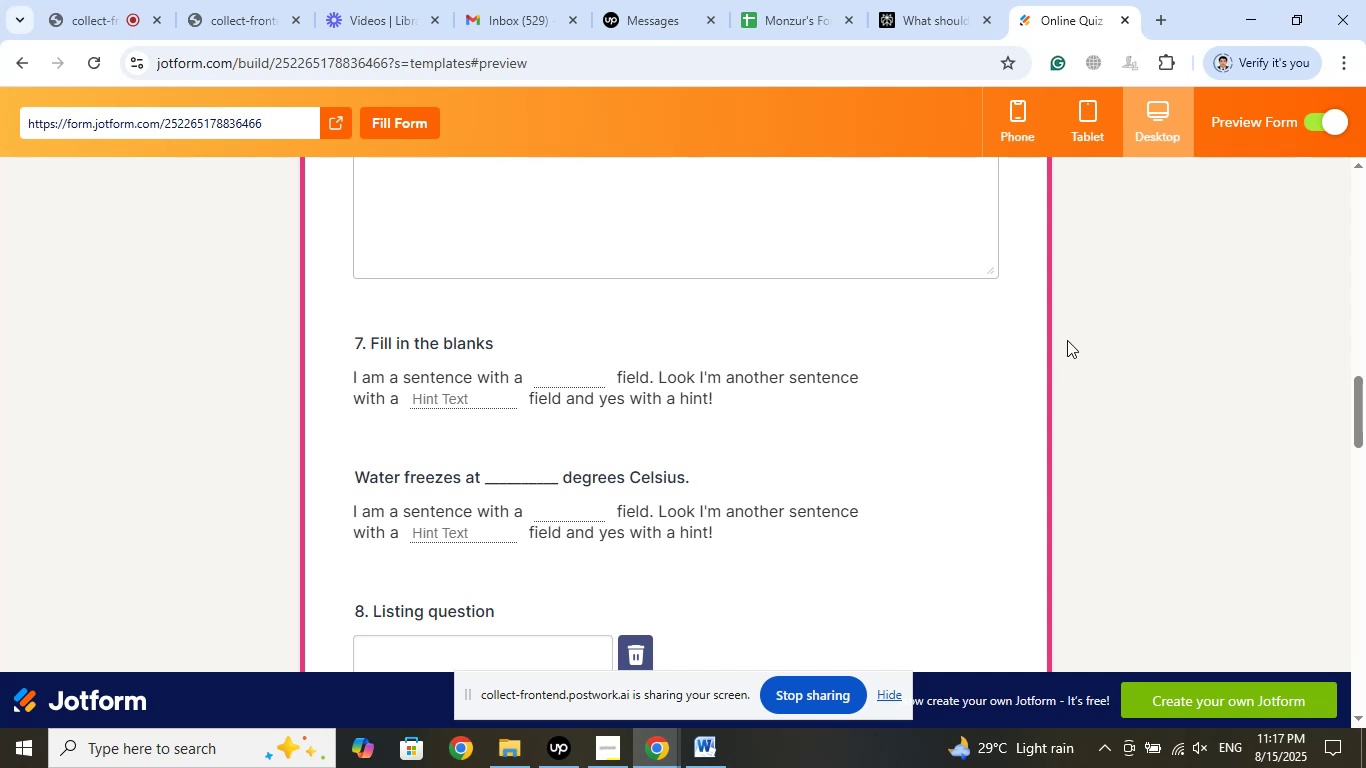 
wait(5.25)
 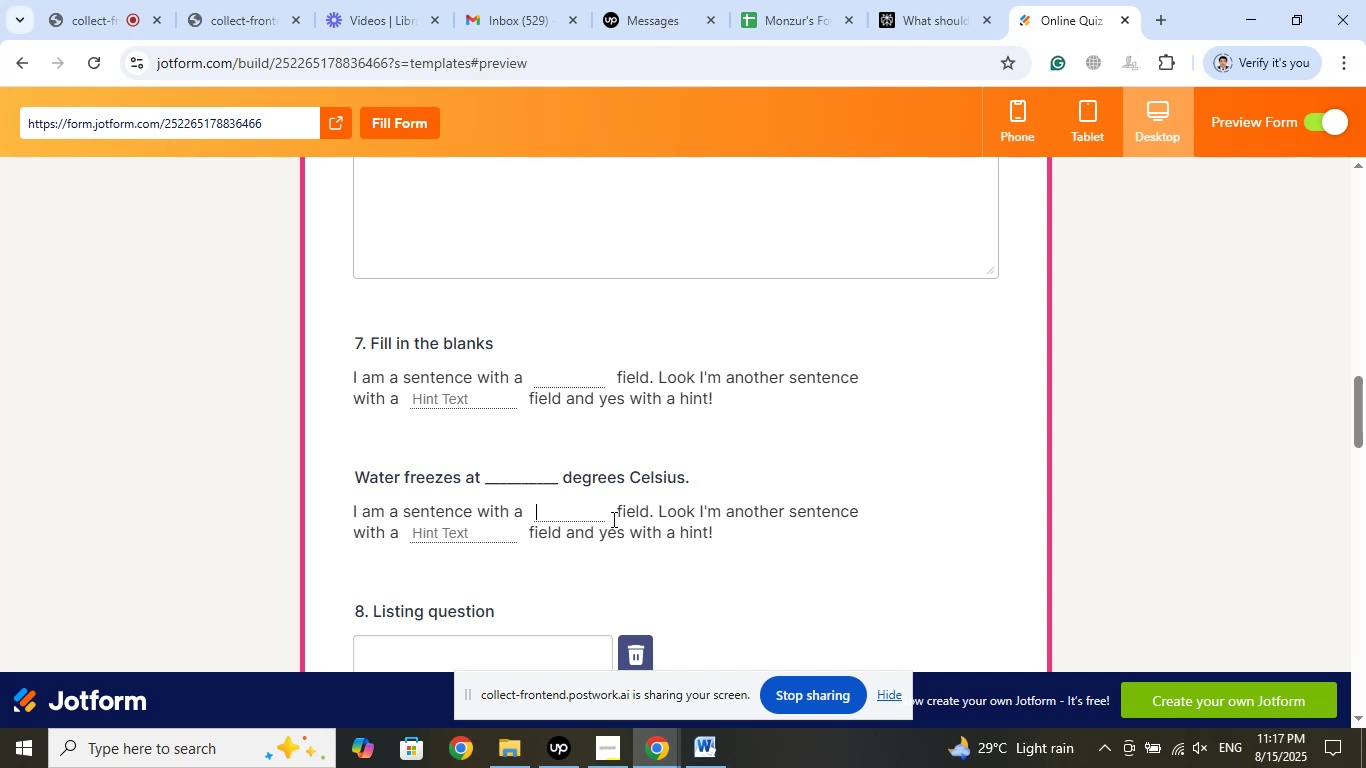 
left_click([475, 344])
 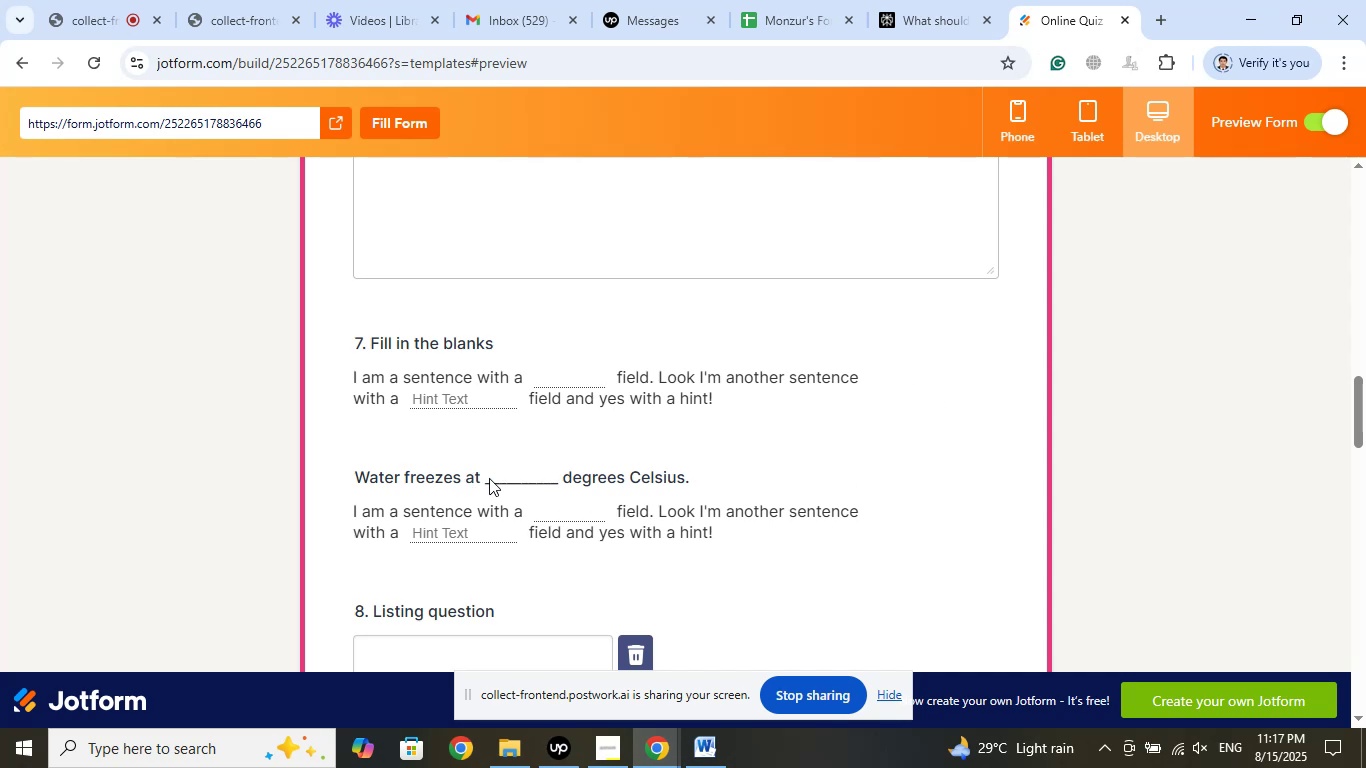 
double_click([489, 478])
 